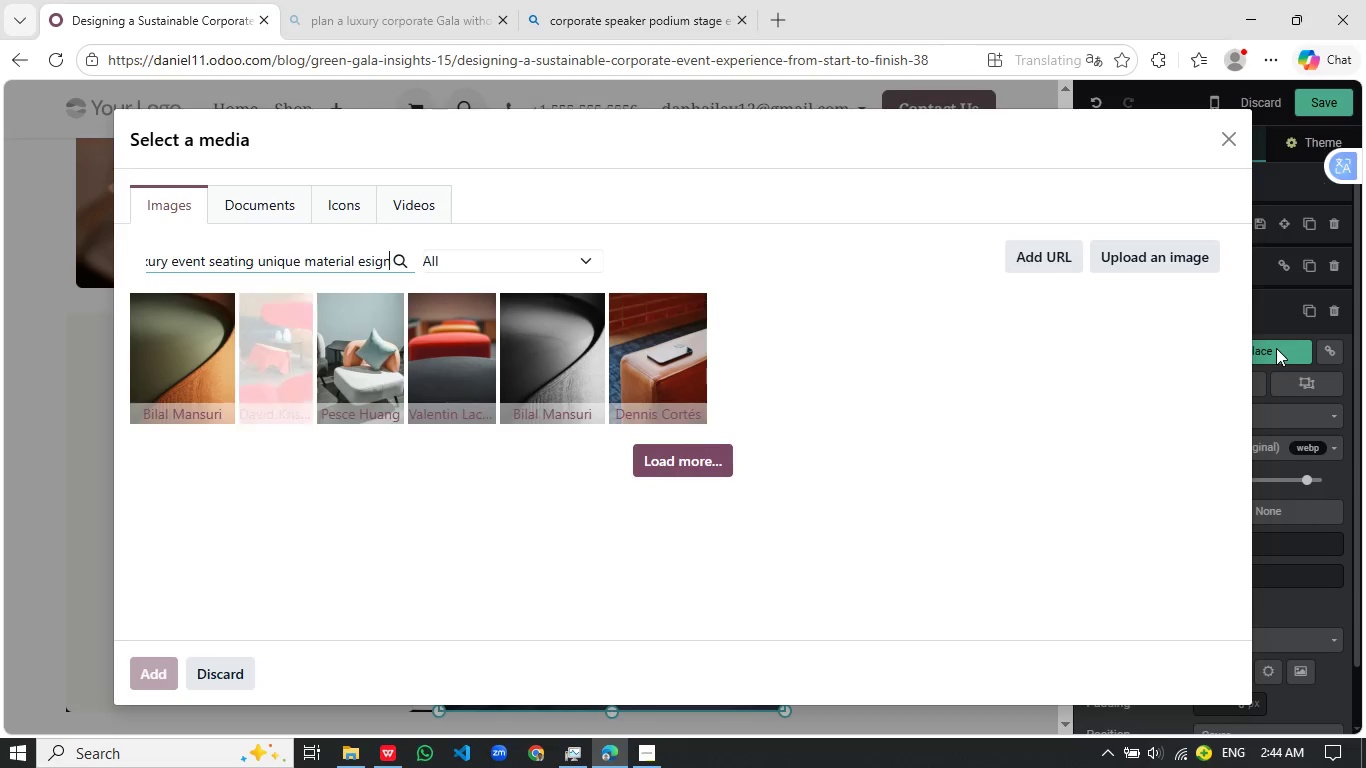 
wait(33.09)
 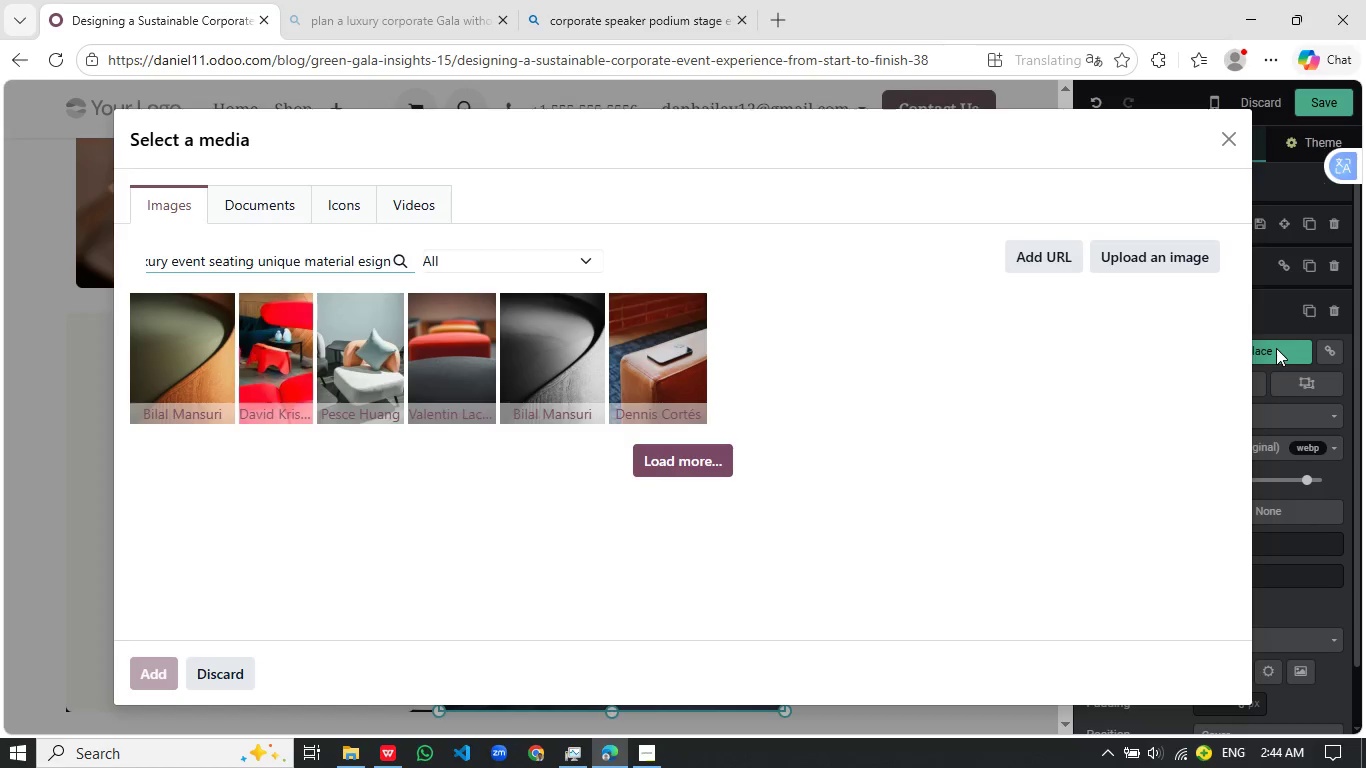 
key(Control+A)
 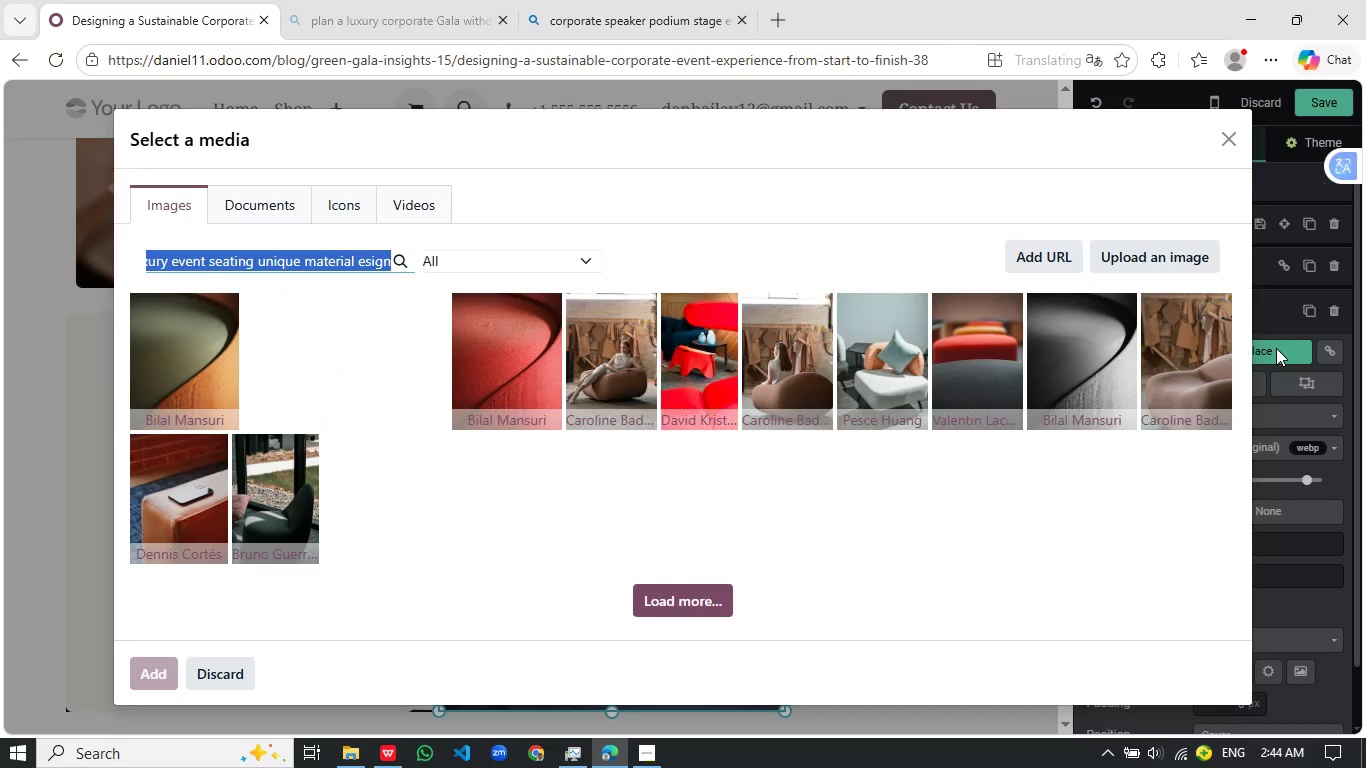 
key(Control+C)
 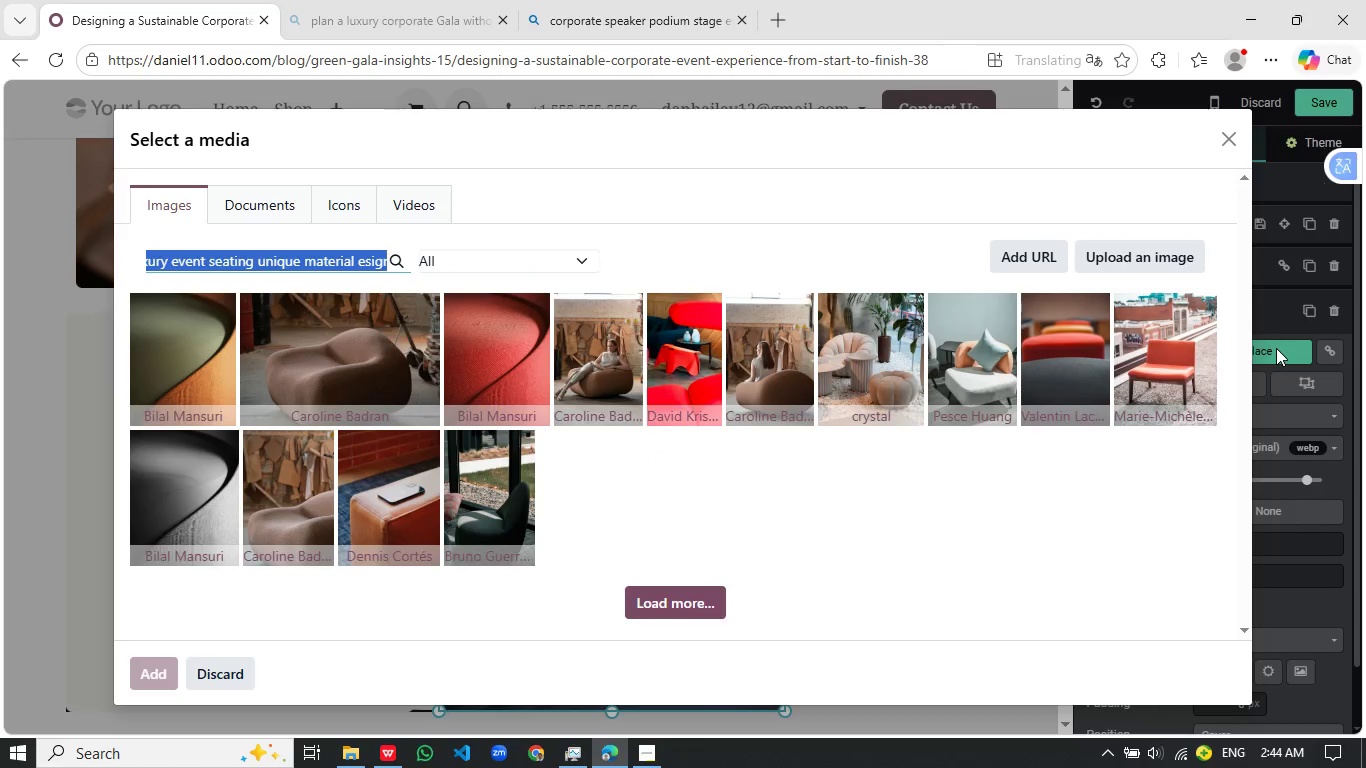 
wait(12.62)
 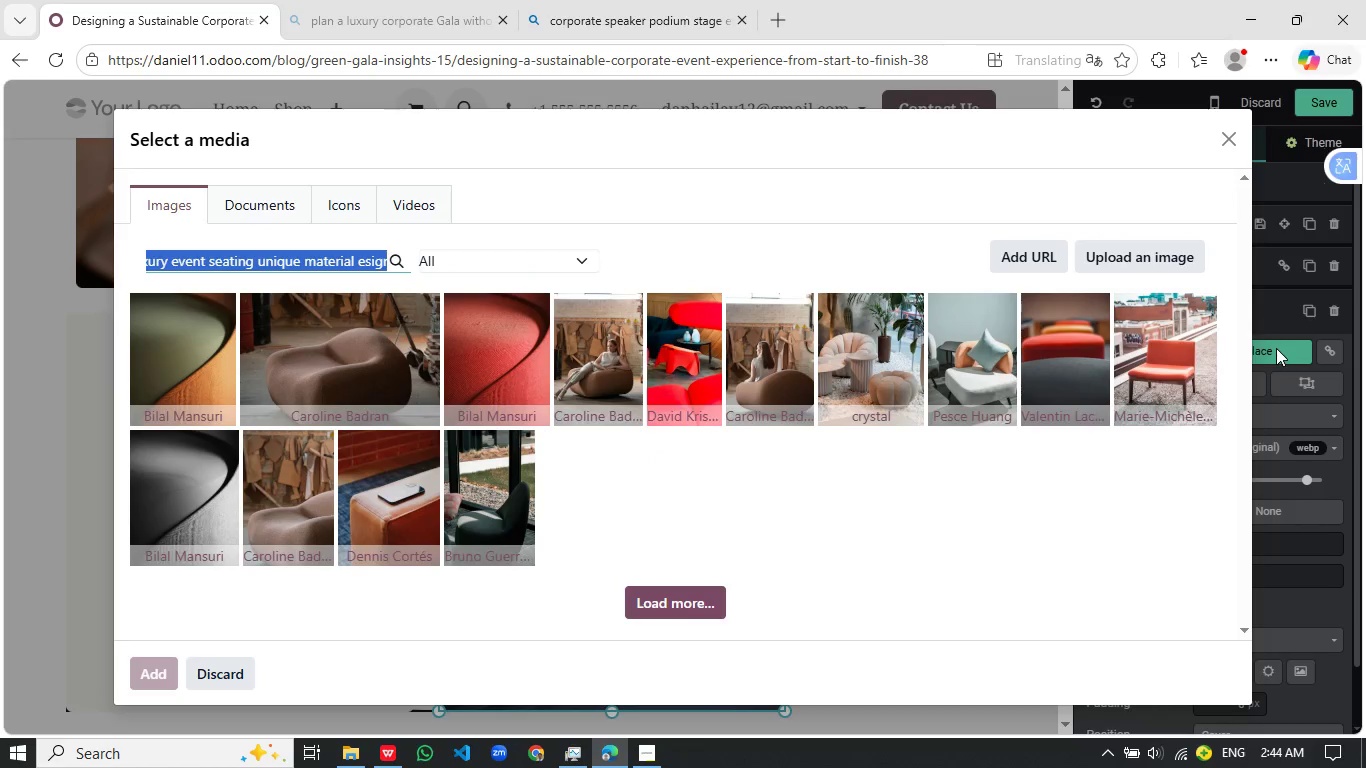 
left_click([625, 13])
 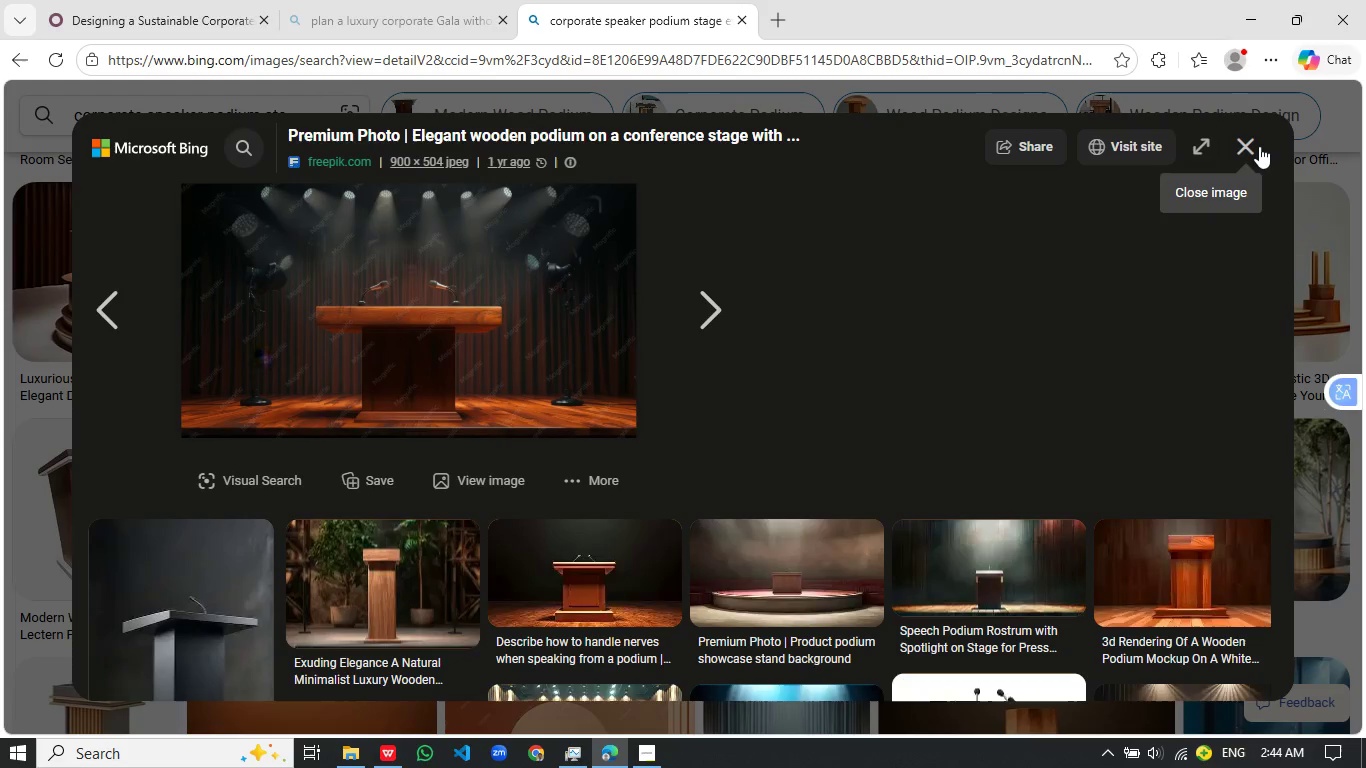 
left_click([1259, 146])
 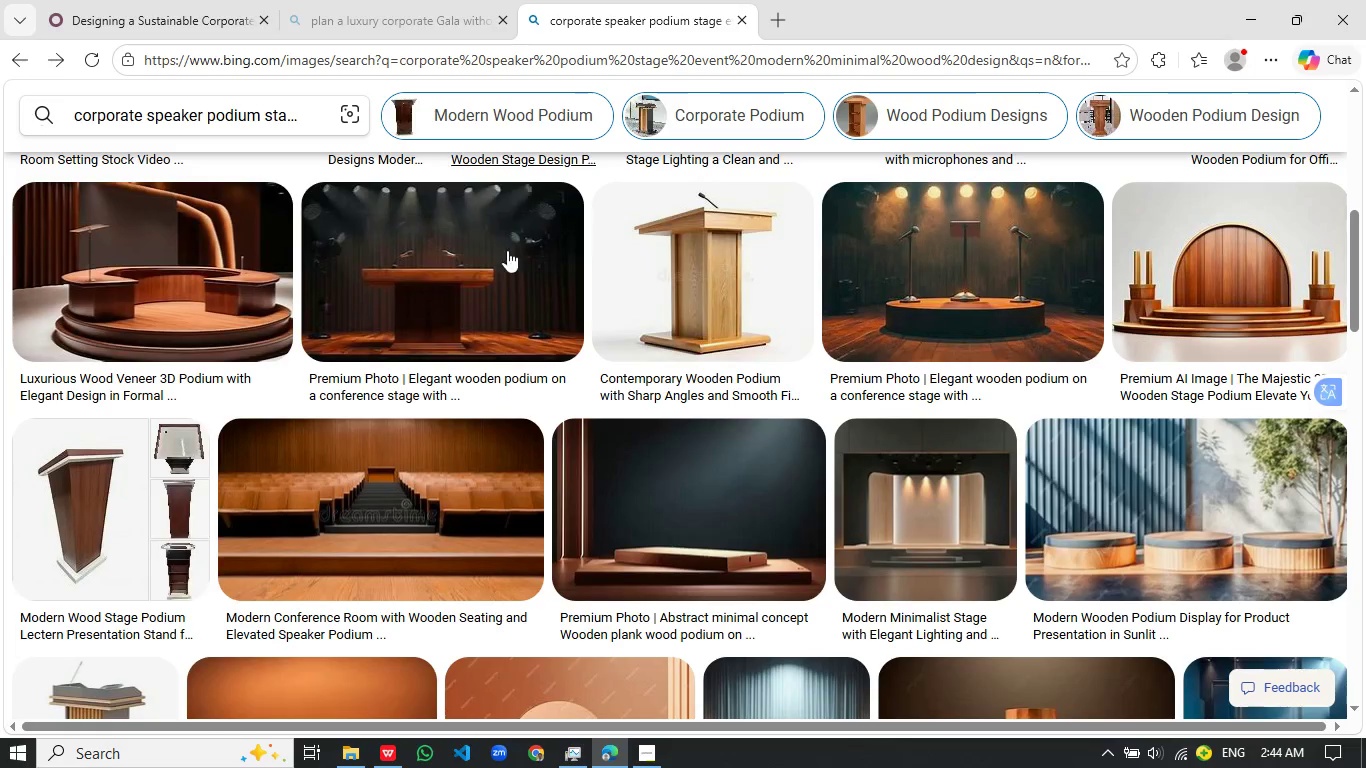 
scroll: coordinate [533, 310], scroll_direction: up, amount: 8.0
 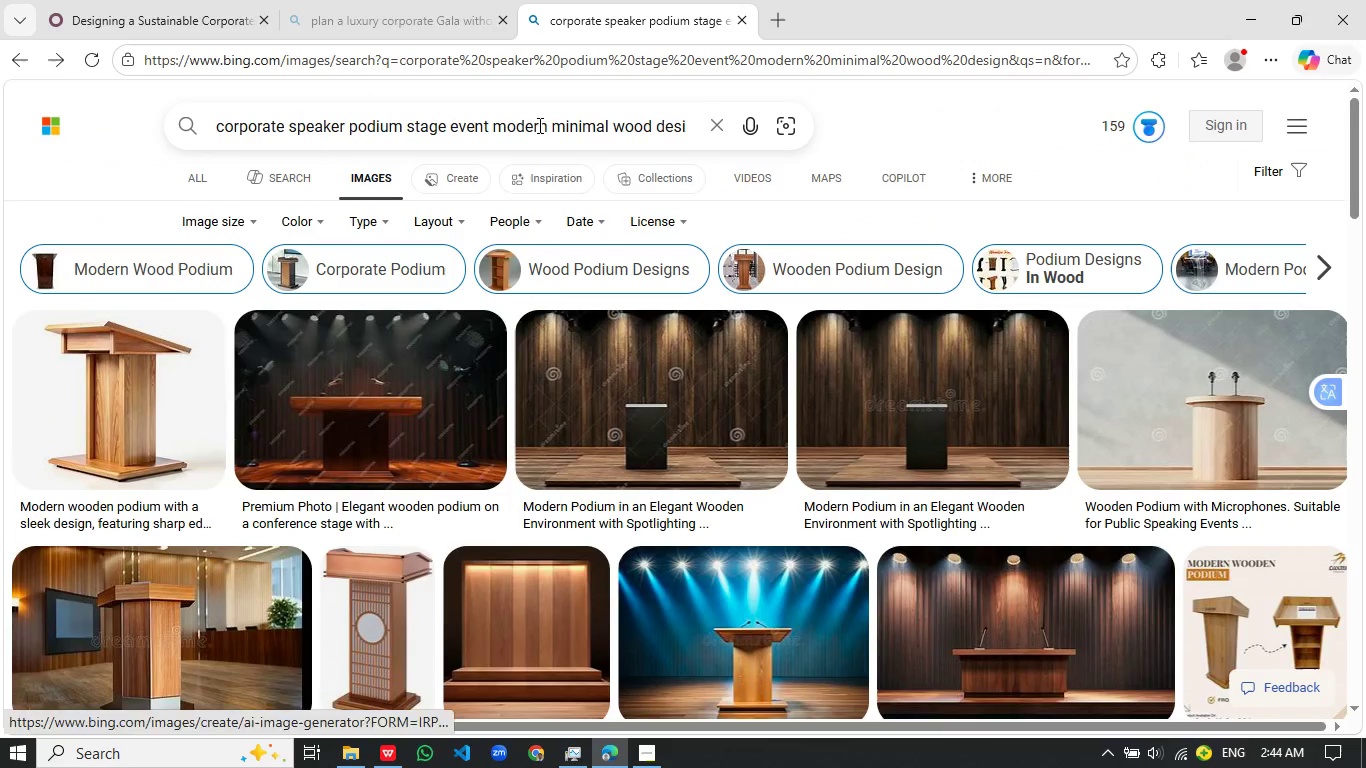 
left_click([549, 120])
 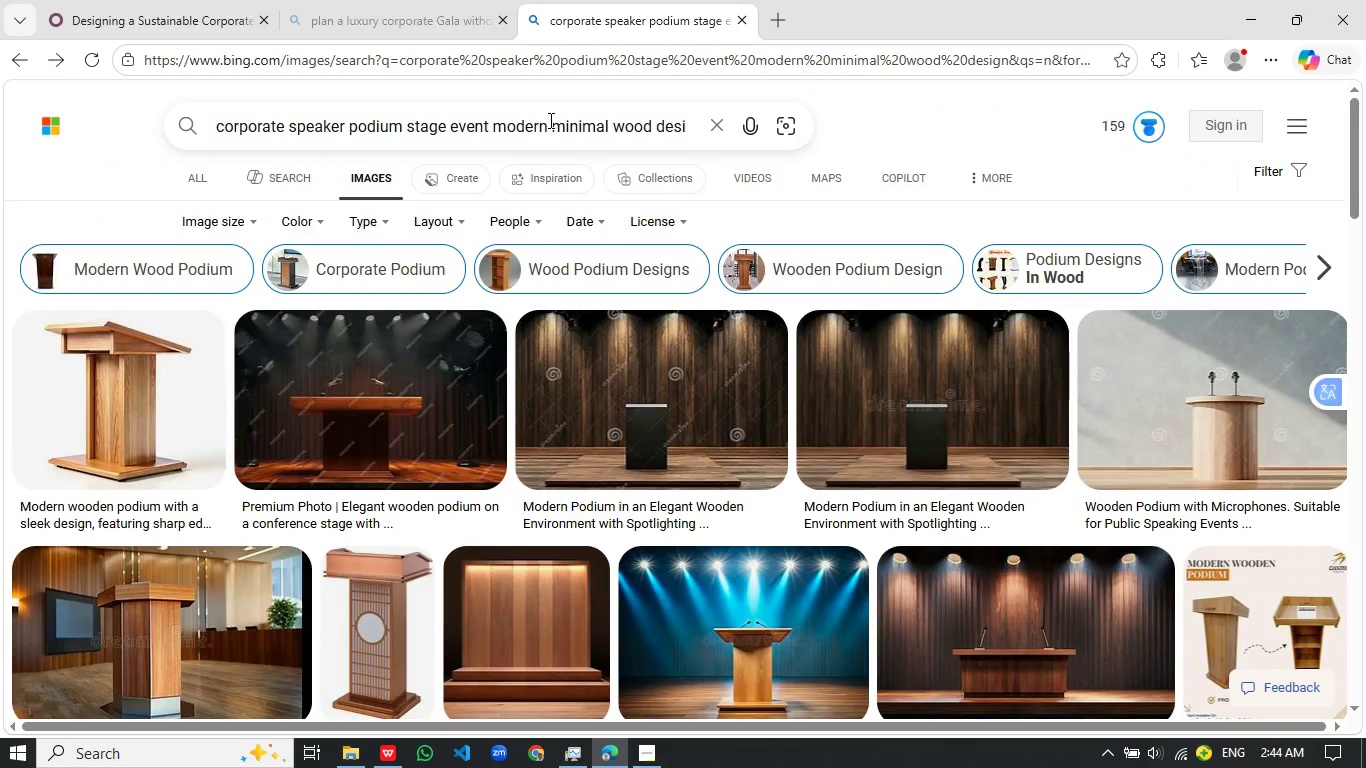 
key(Control+A)
 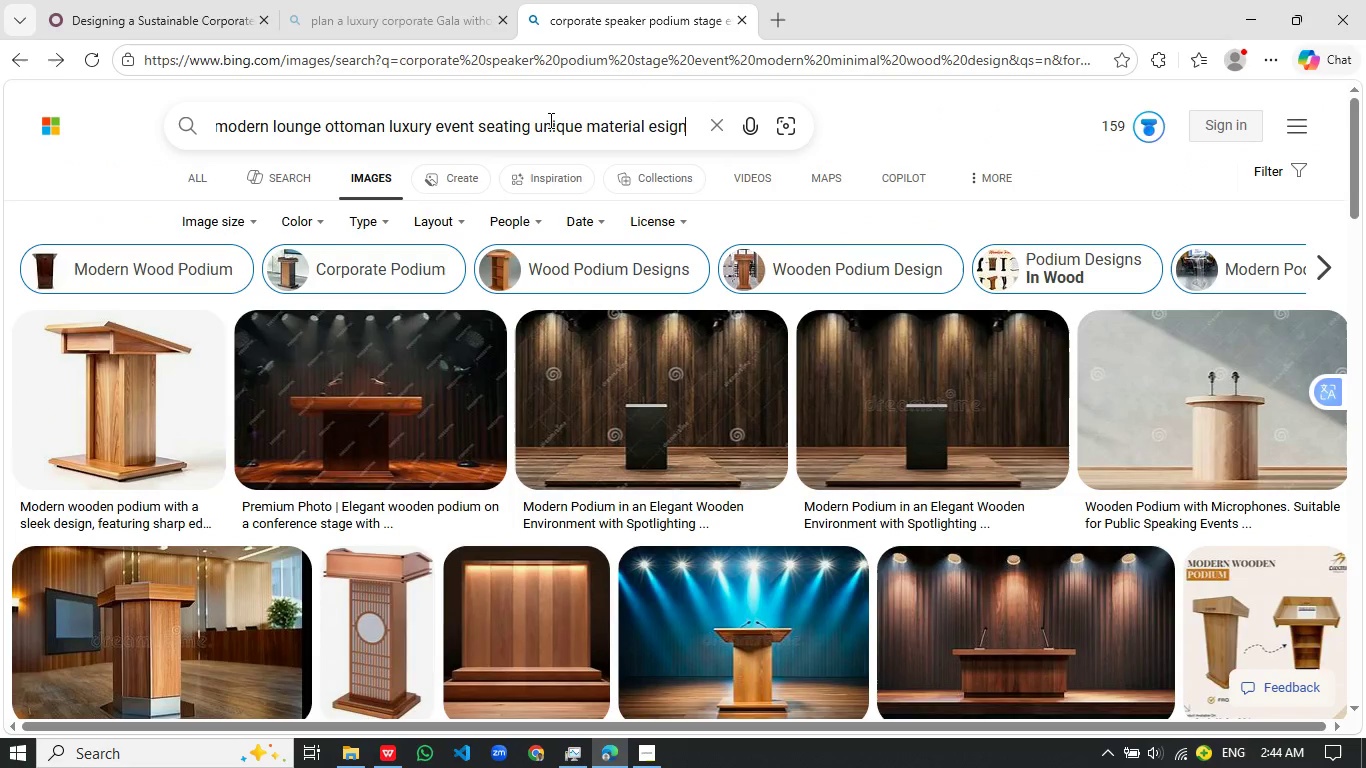 
key(Control+V)
 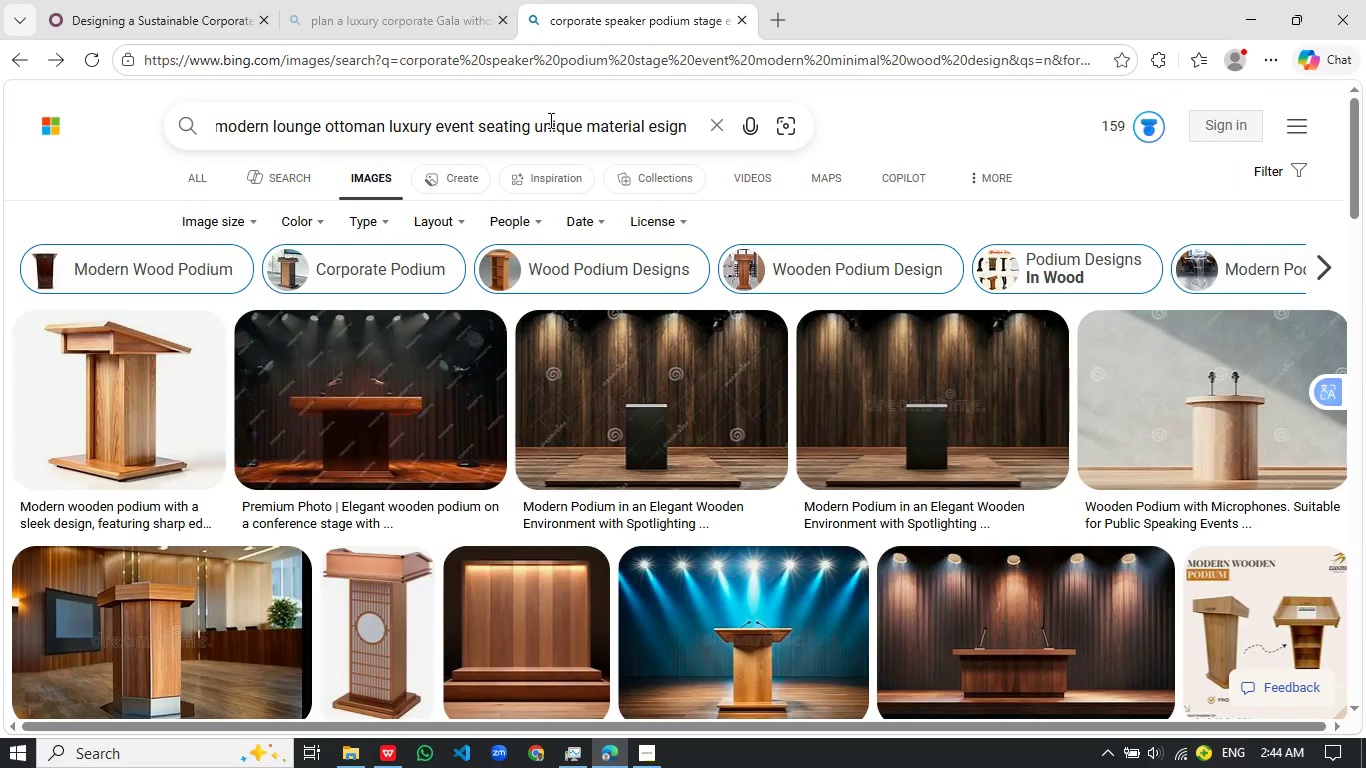 
key(Enter)
 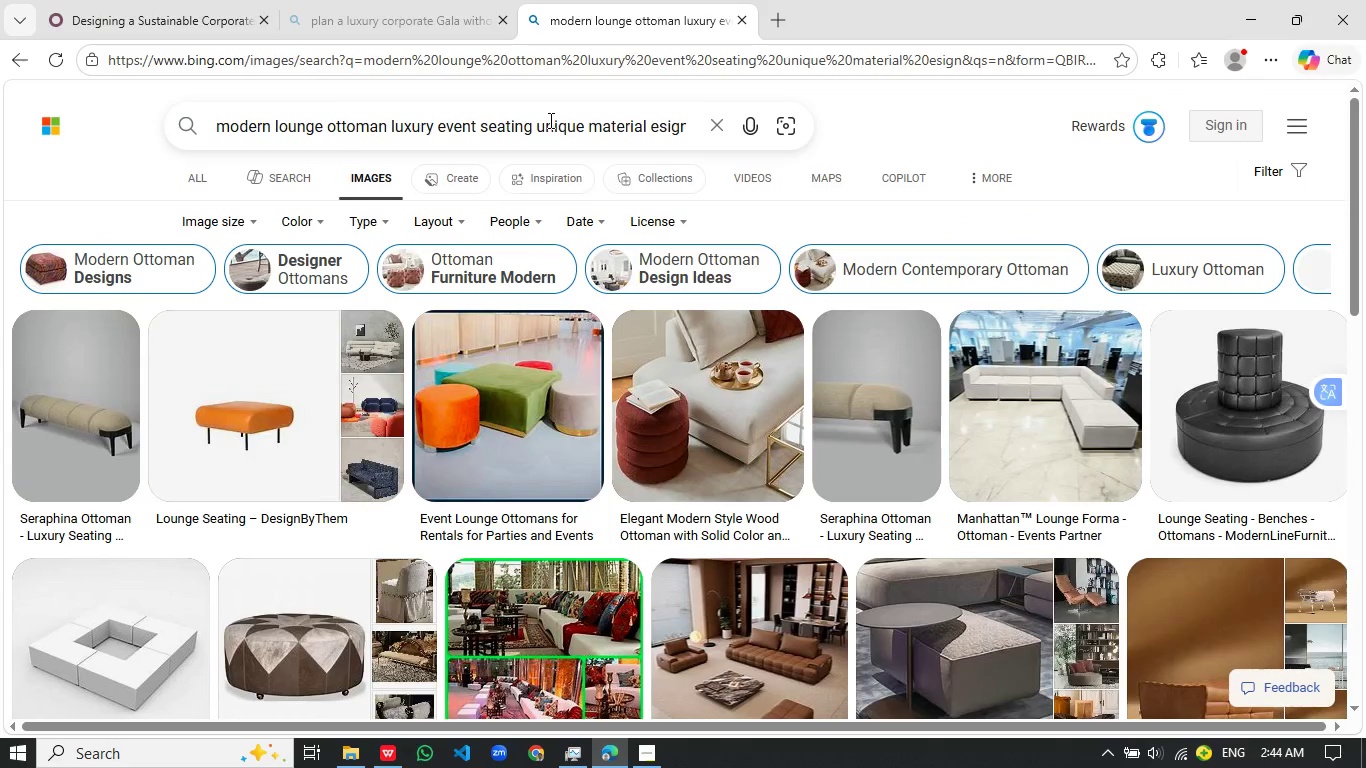 
wait(9.77)
 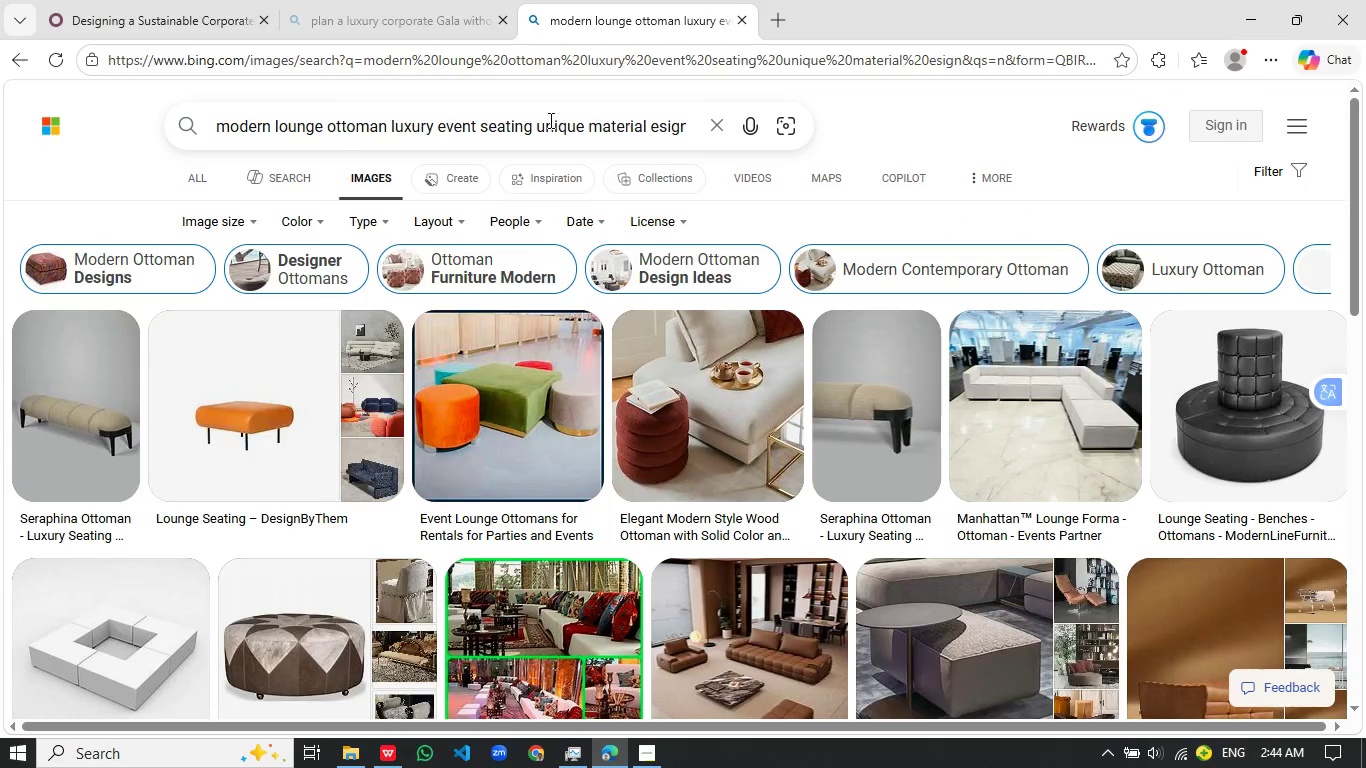 
scroll: coordinate [493, 451], scroll_direction: down, amount: 5.0
 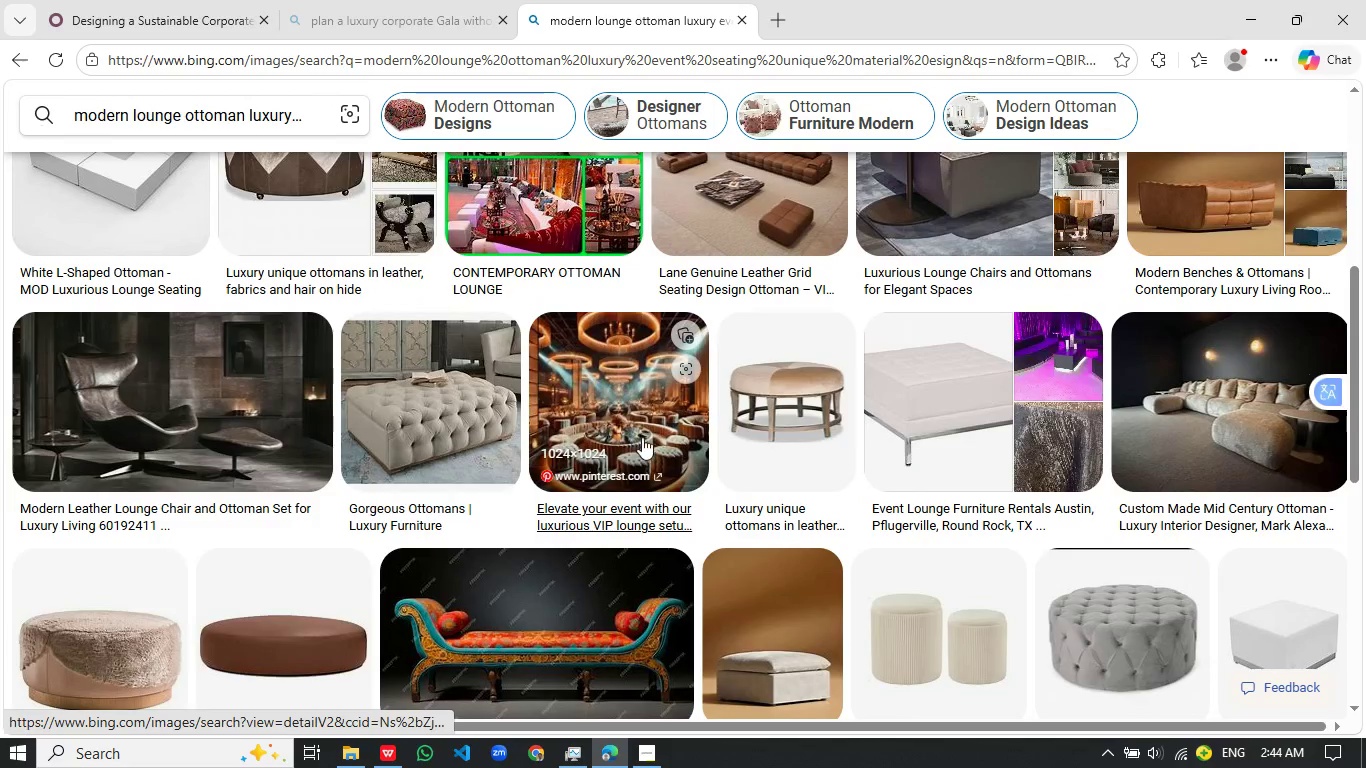 
left_click([607, 394])
 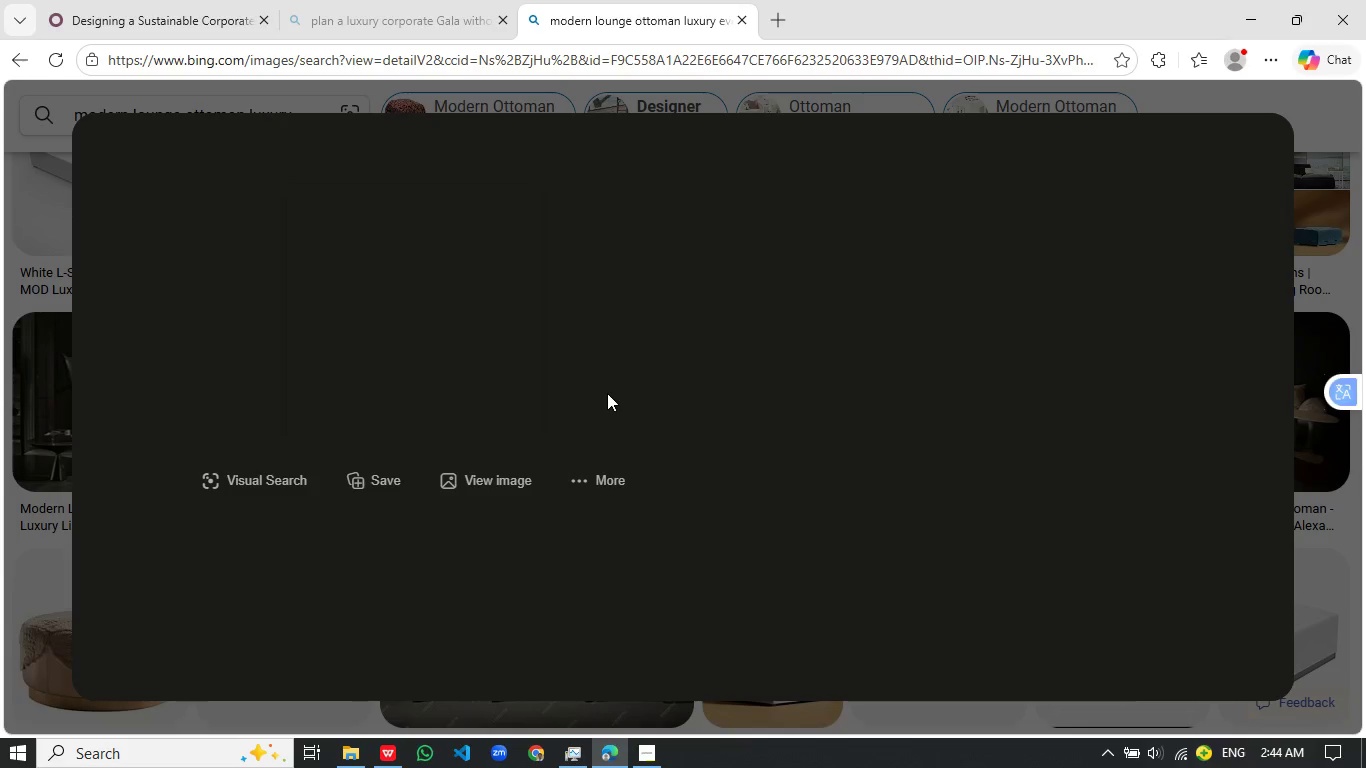 
wait(10.36)
 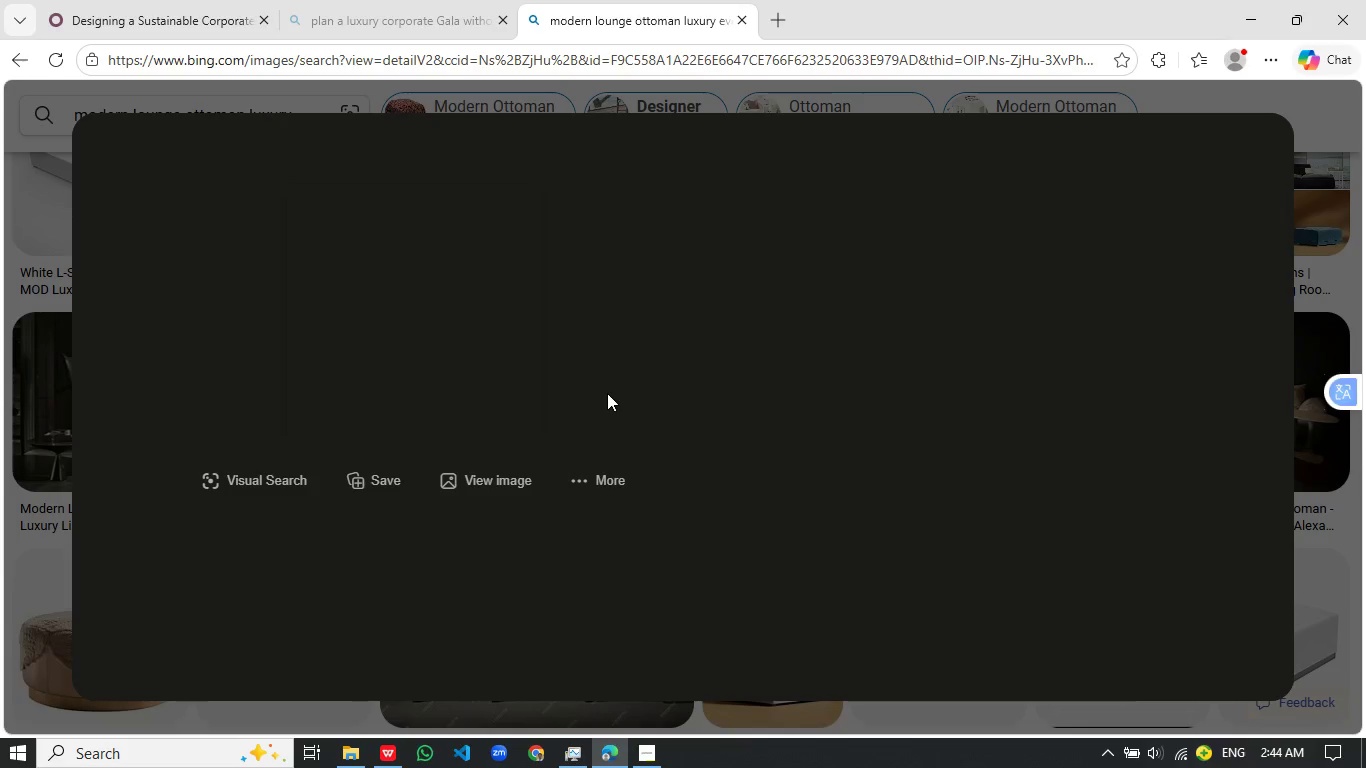 
right_click([405, 319])
 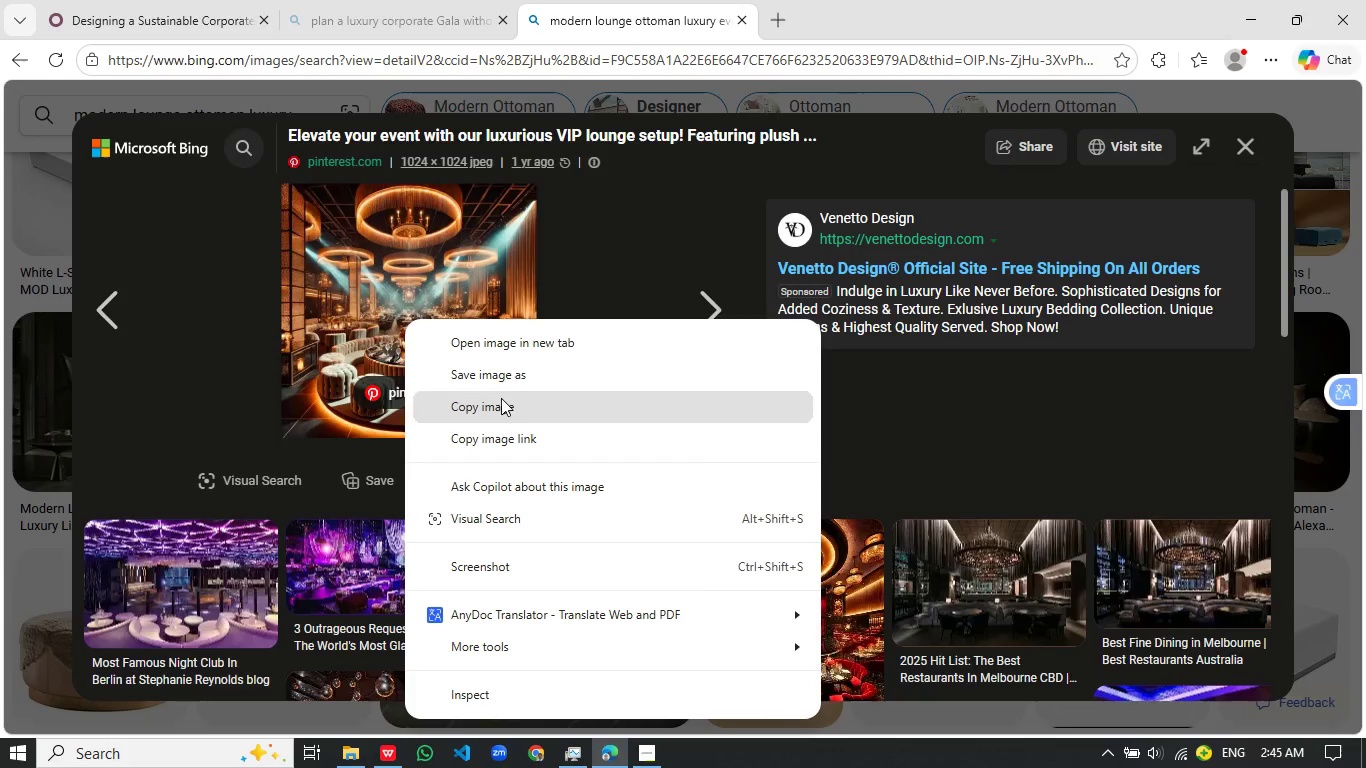 
left_click([505, 374])
 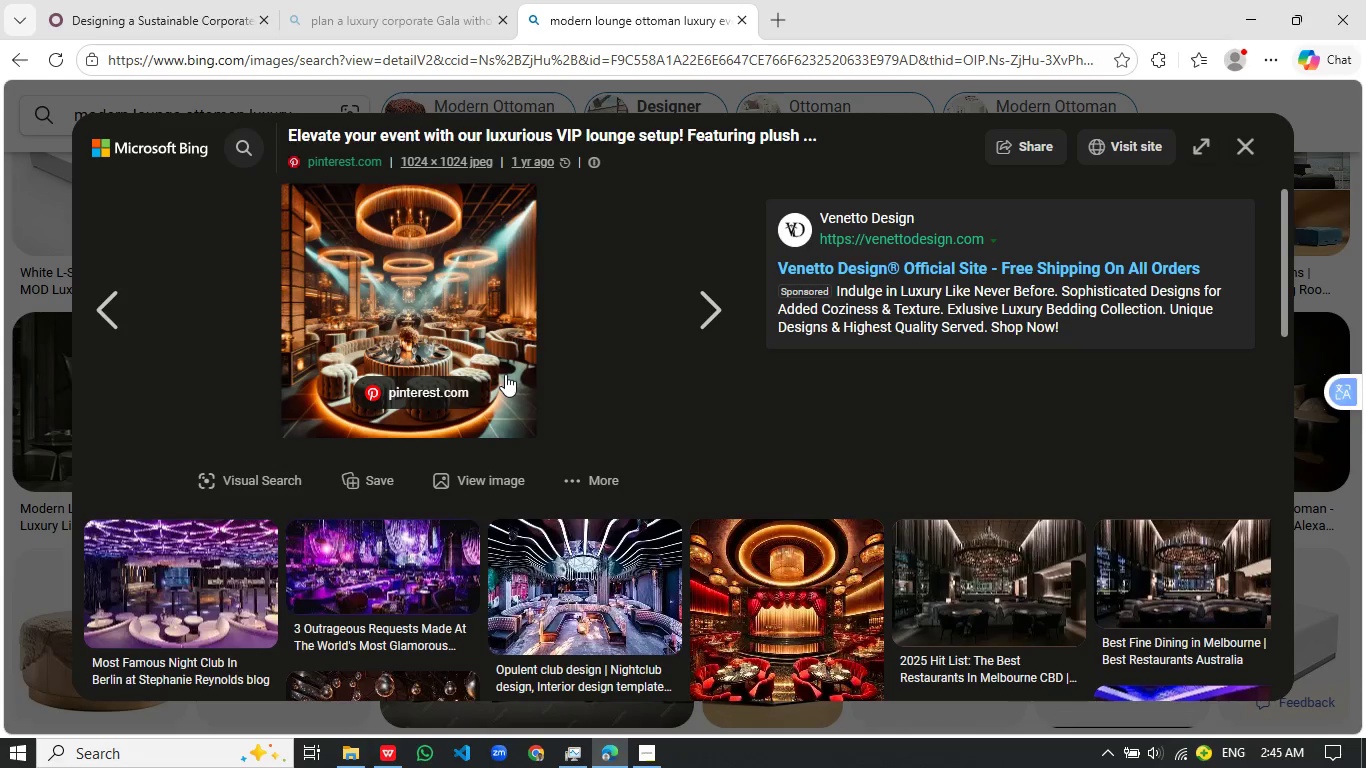 
wait(12.36)
 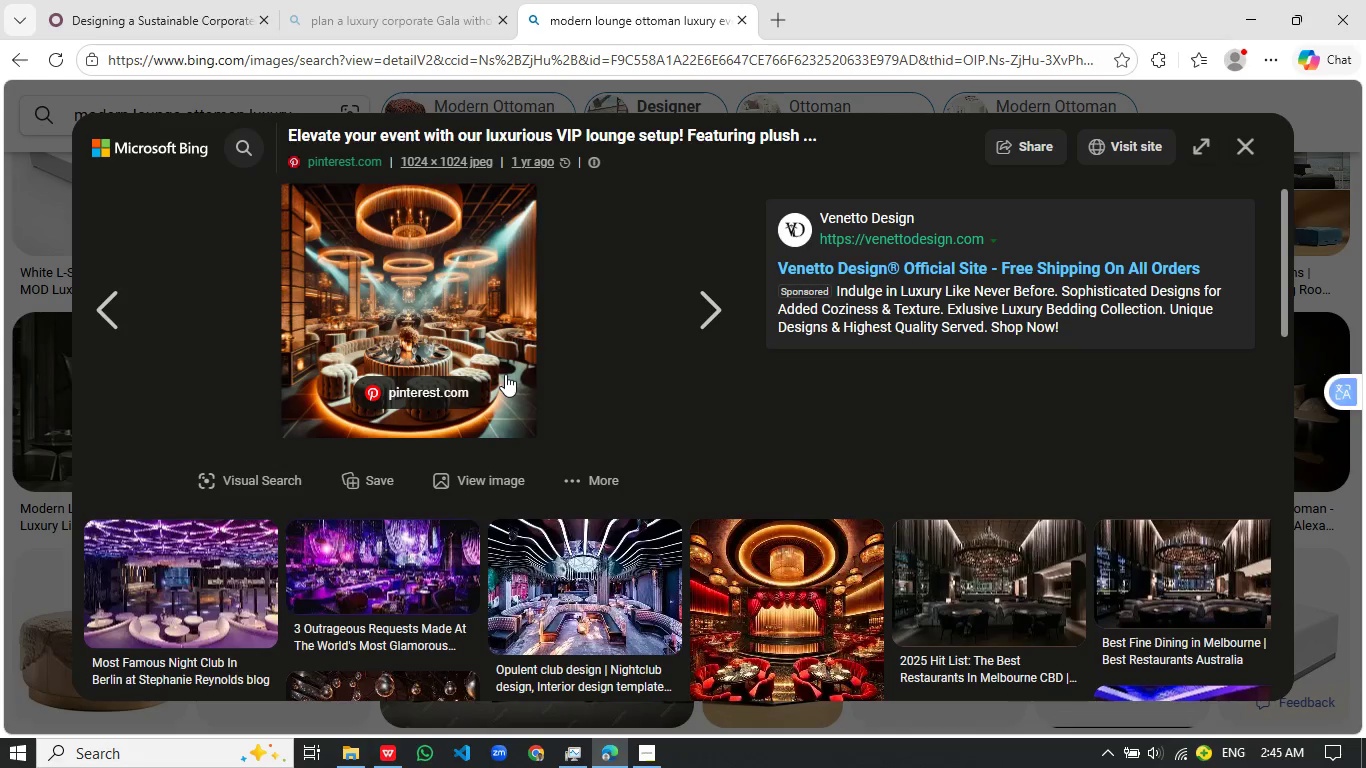 
type(imagekfjkjs.jpg)
 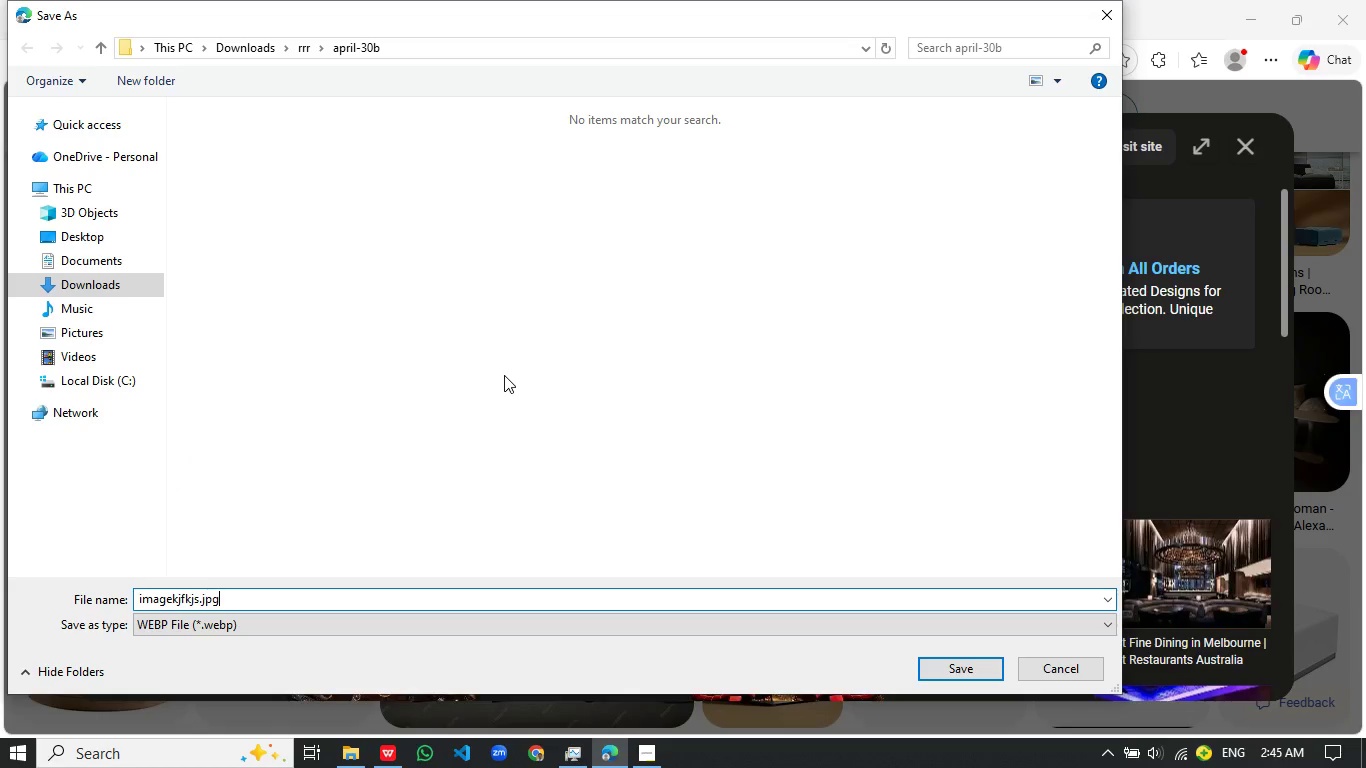 
key(Enter)
 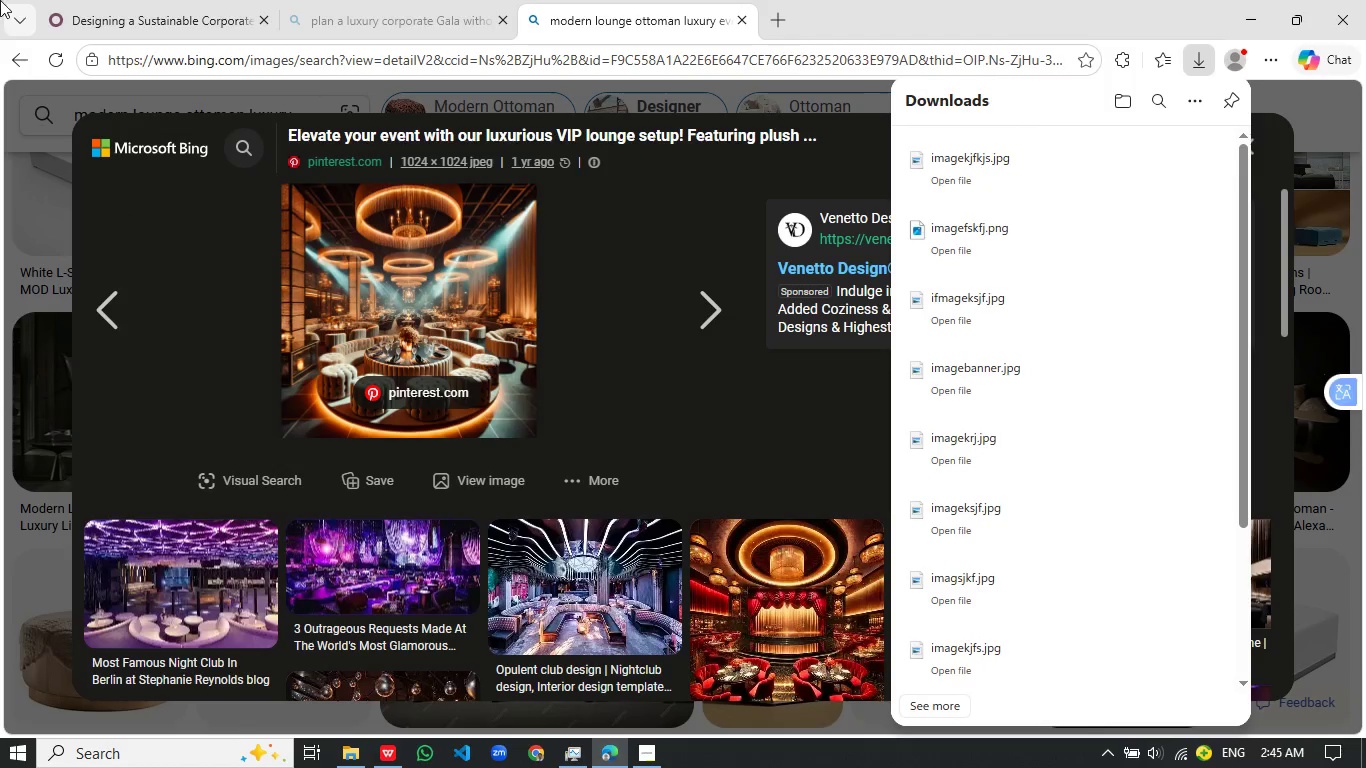 
left_click([106, 21])
 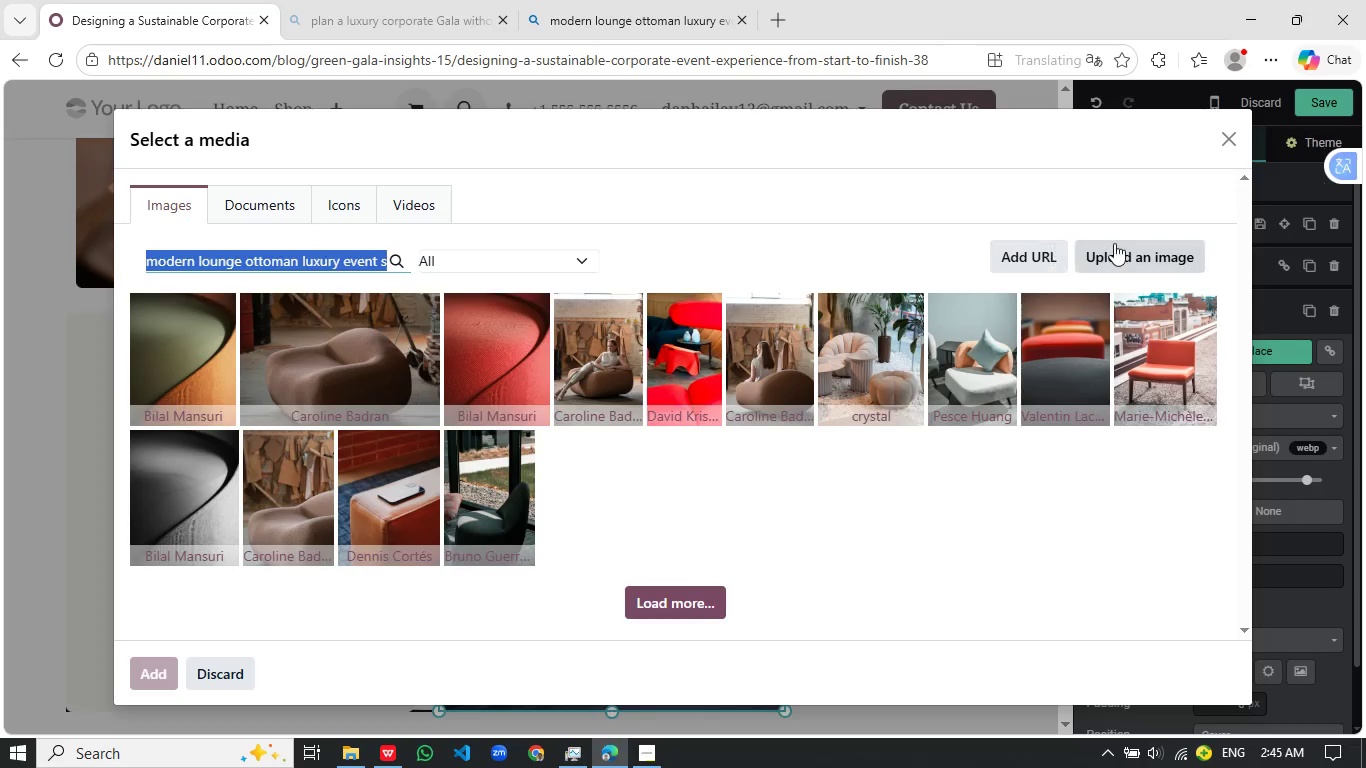 
left_click([1136, 257])
 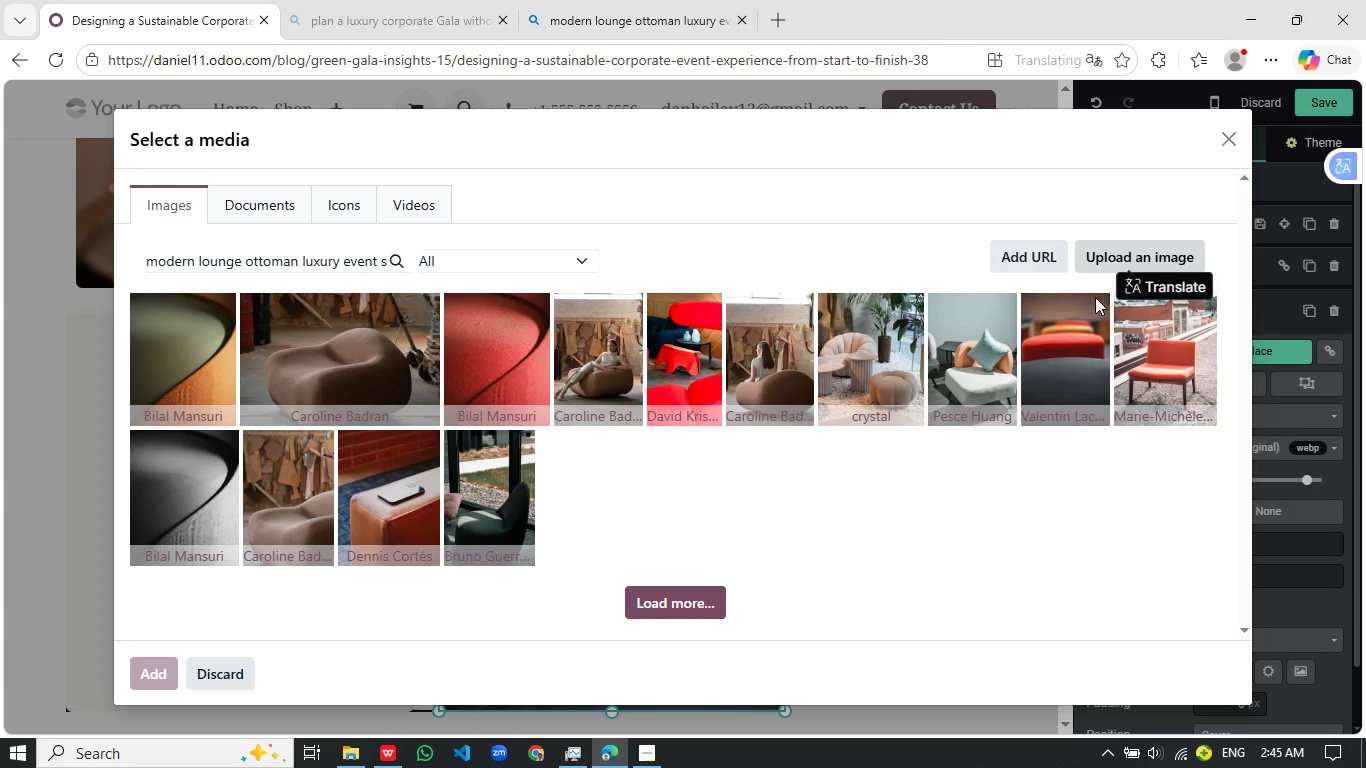 
mouse_move([1066, 310])
 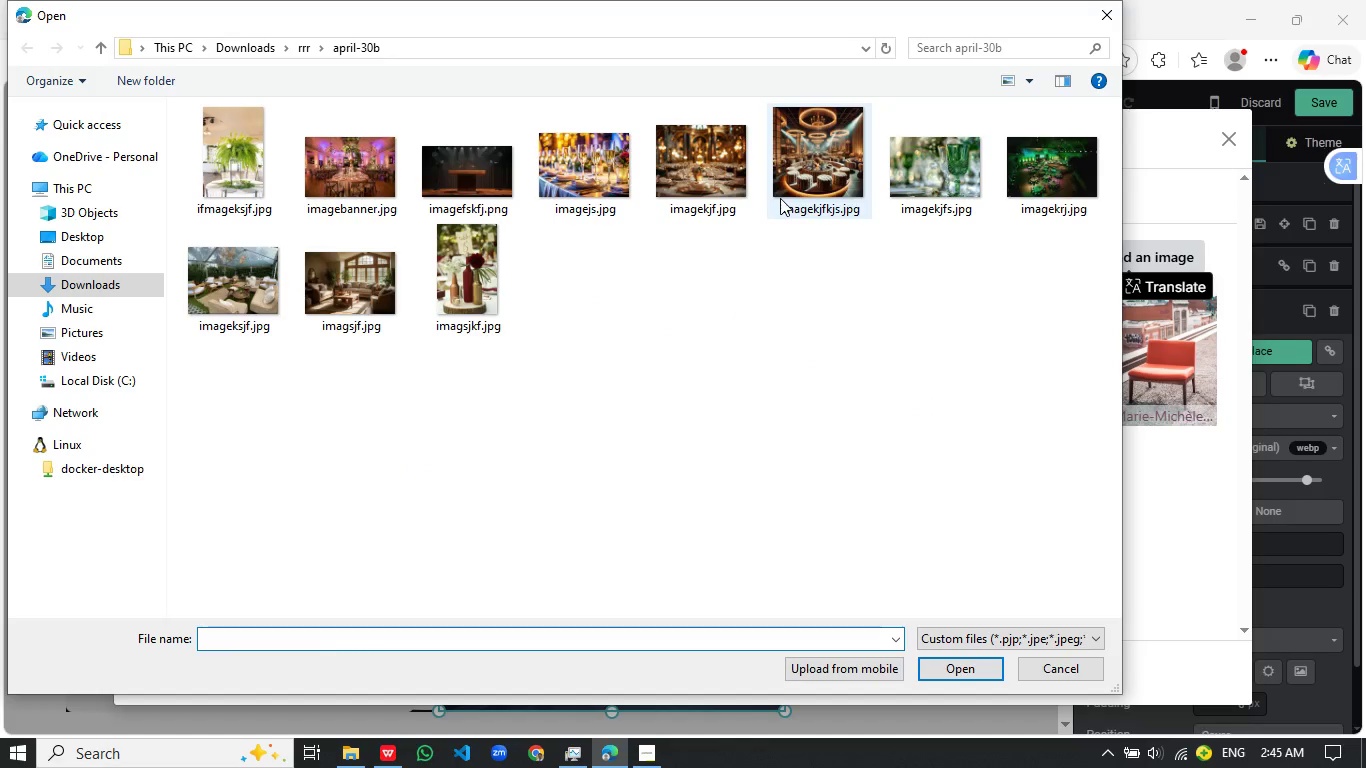 
left_click([819, 173])
 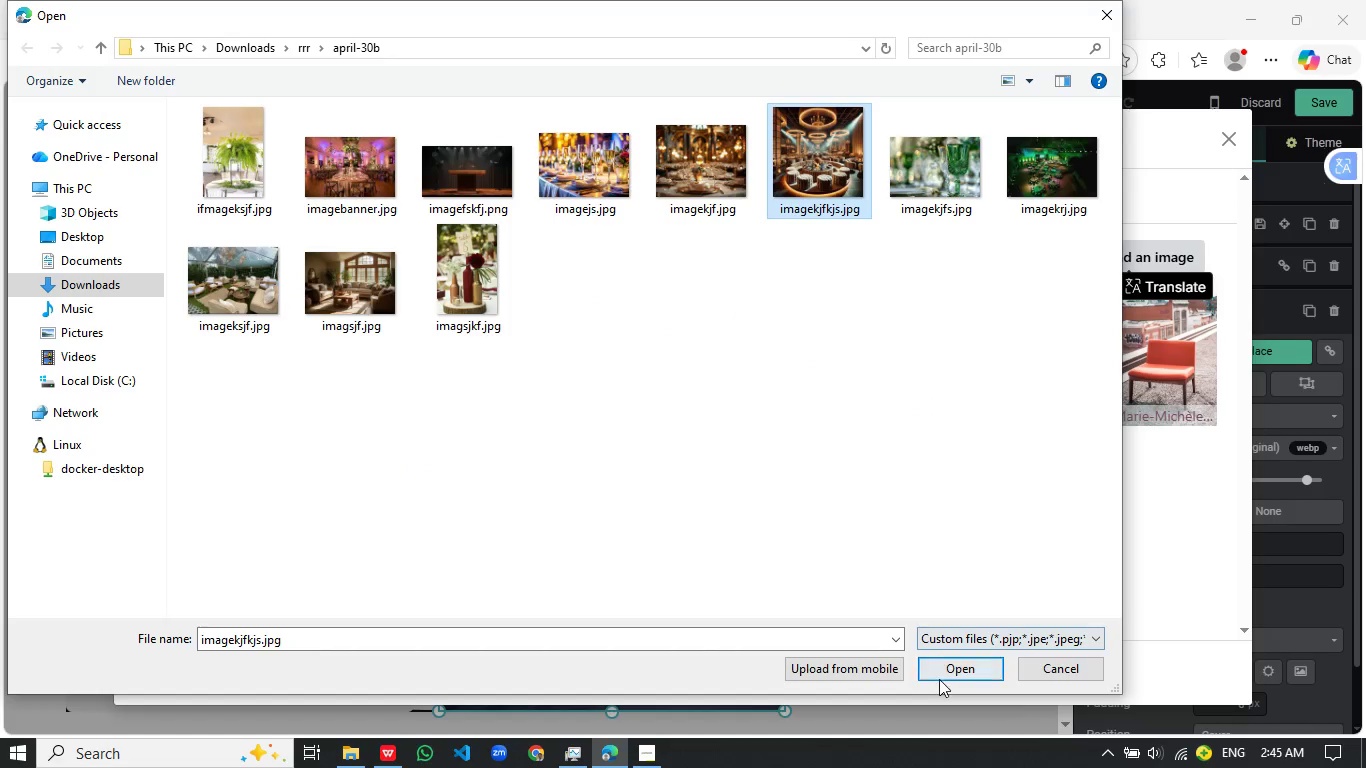 
left_click([940, 679])
 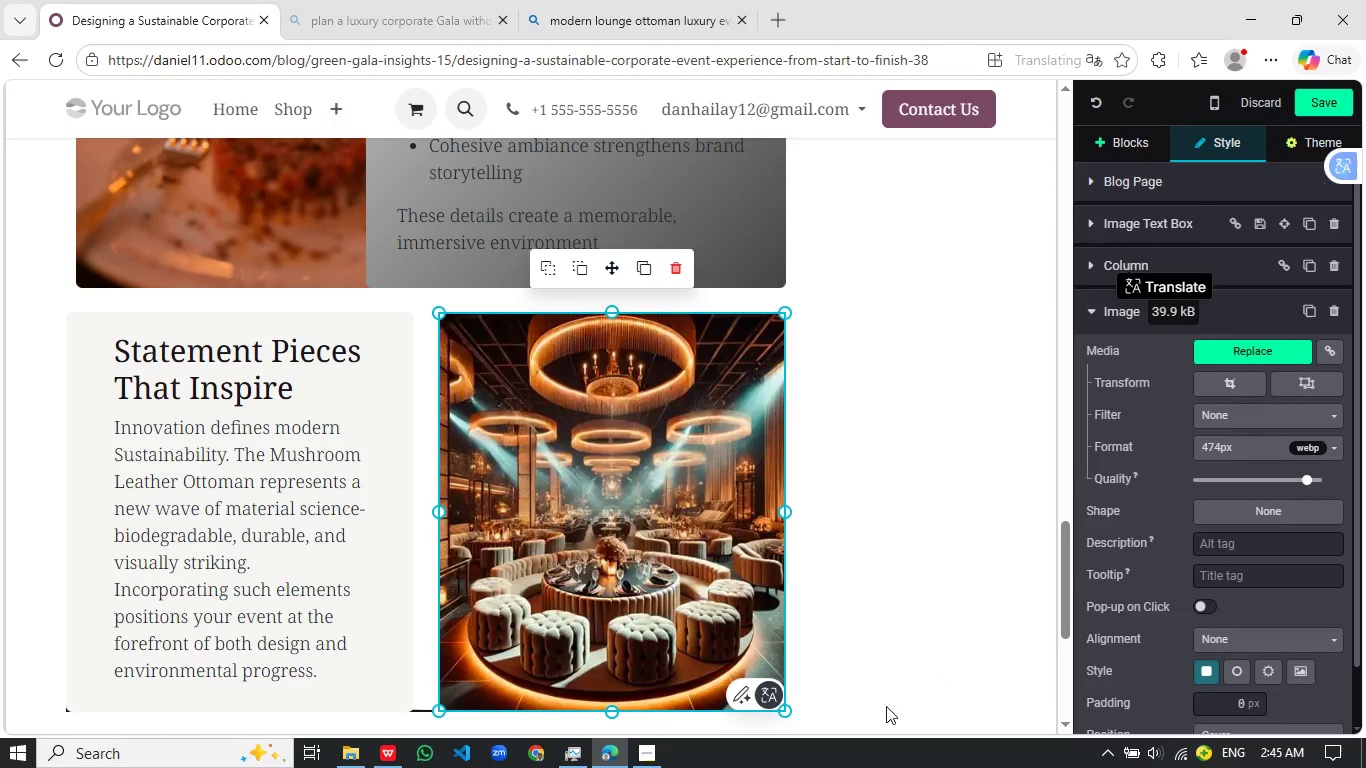 
wait(22.11)
 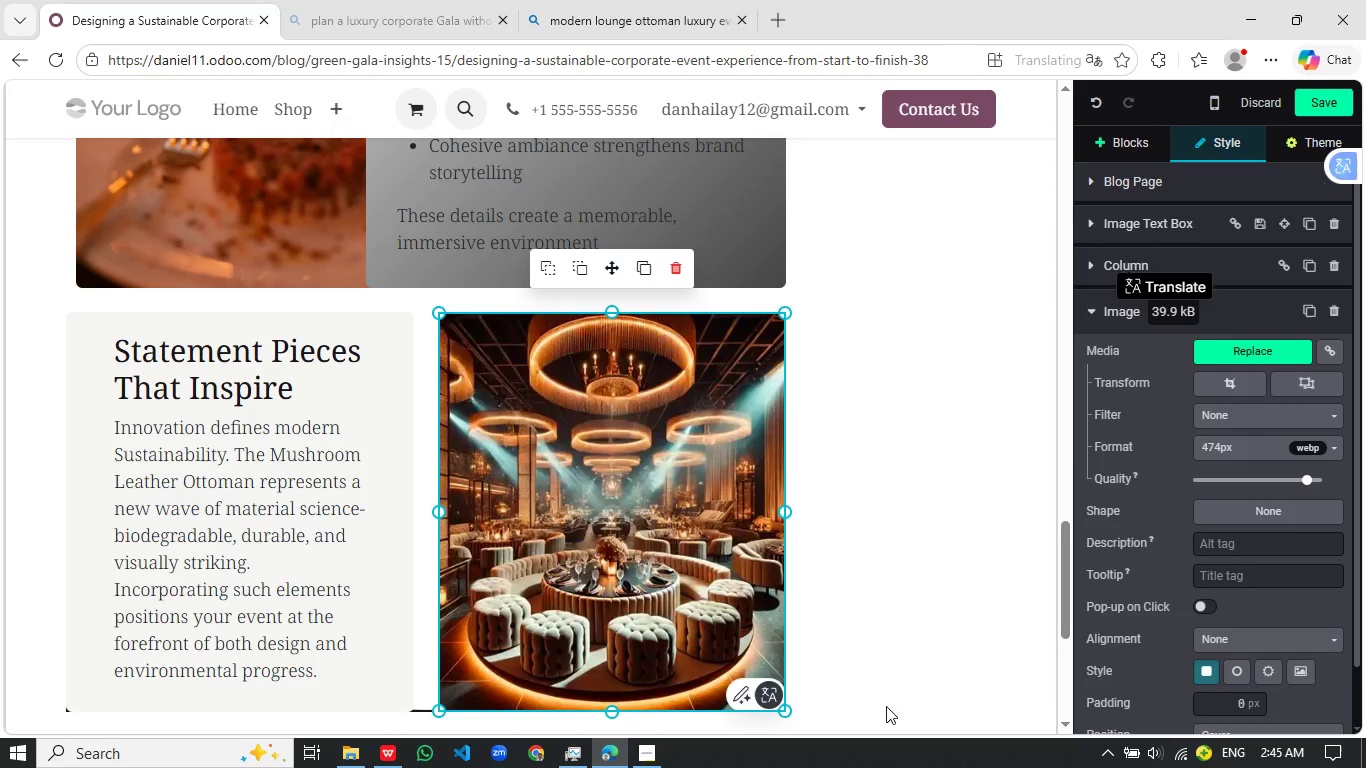 
scroll: coordinate [932, 526], scroll_direction: down, amount: 5.0
 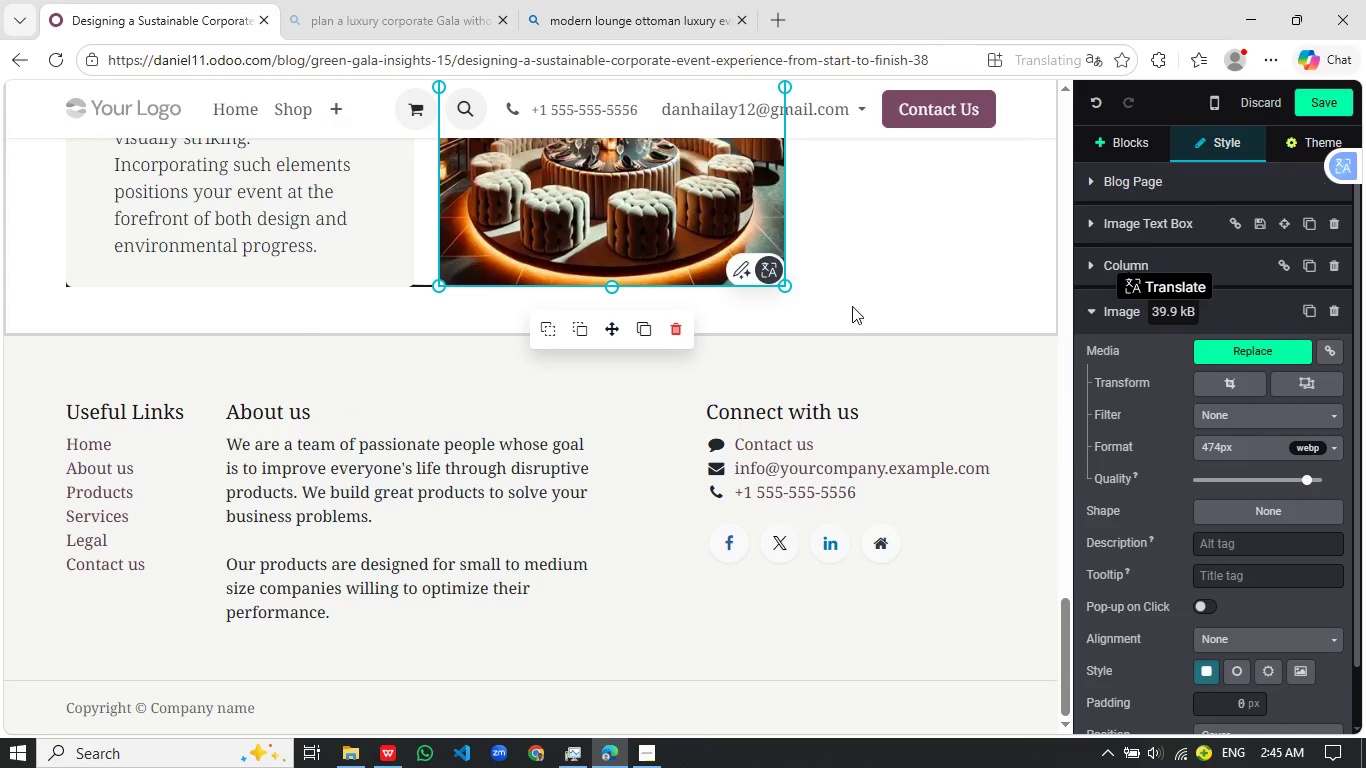 
left_click([855, 306])
 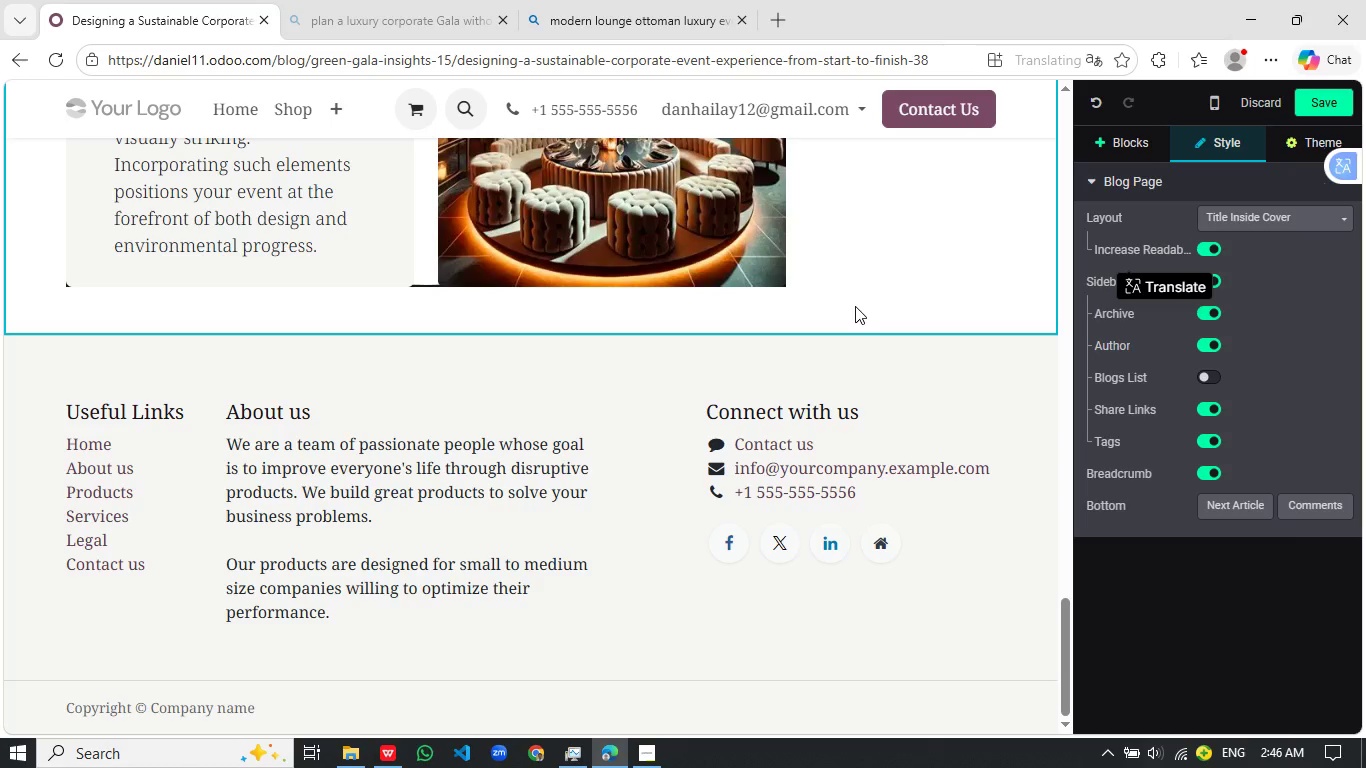 
wait(5.89)
 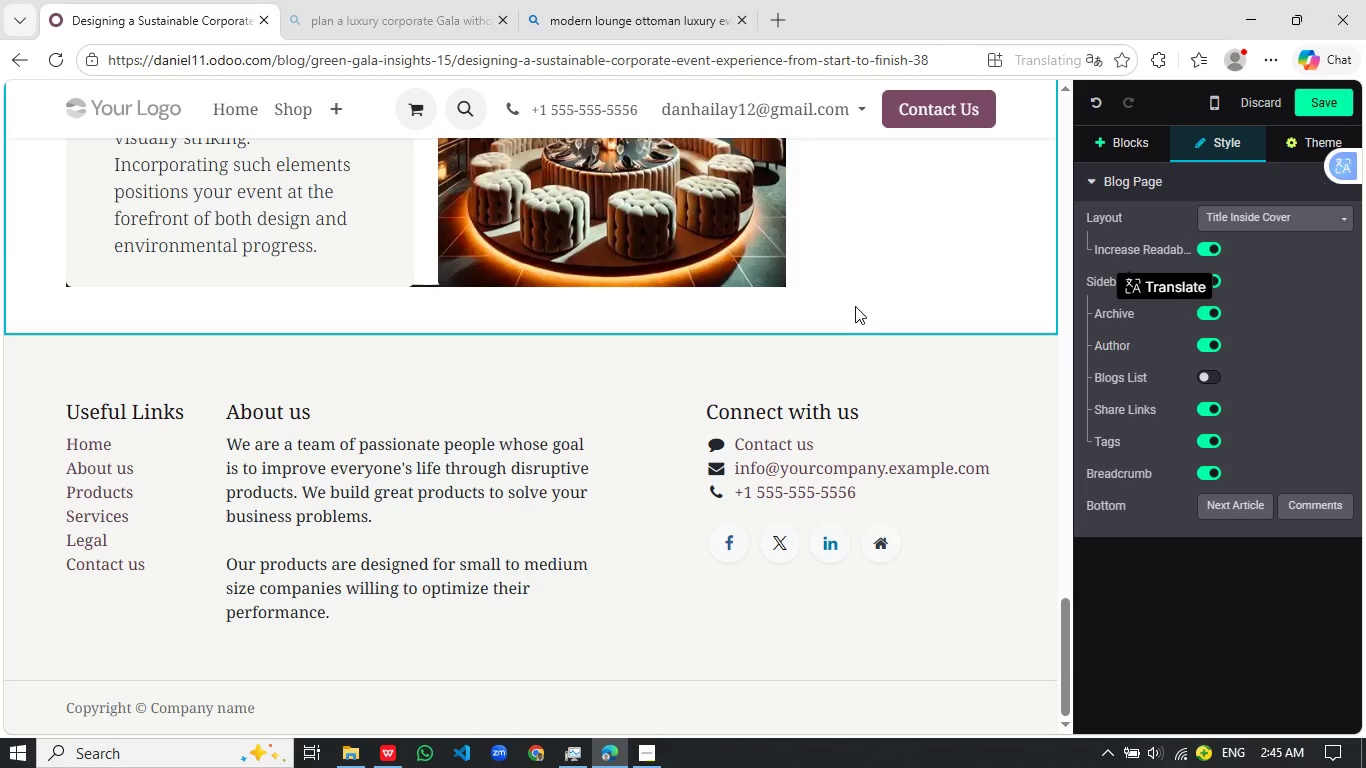 
scroll: coordinate [901, 263], scroll_direction: up, amount: 14.0
 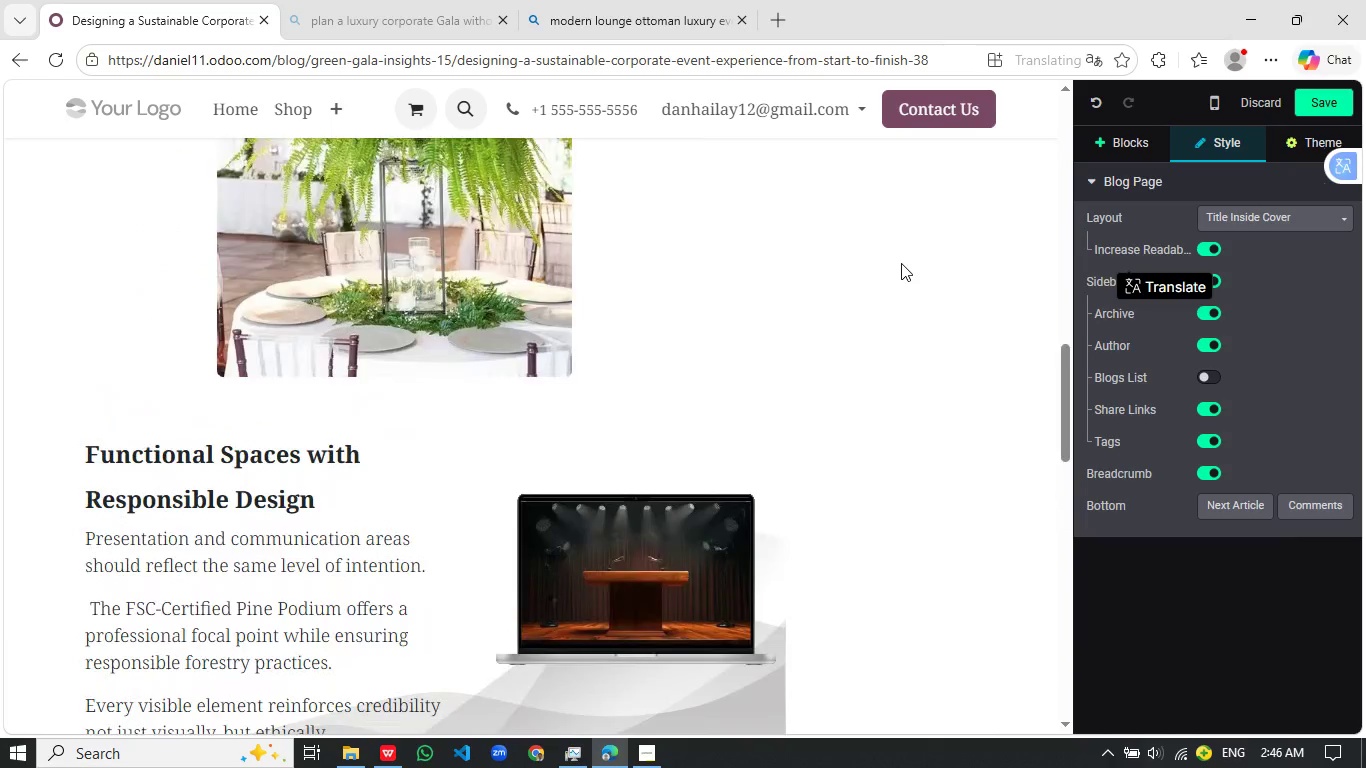 
scroll: coordinate [887, 281], scroll_direction: down, amount: 11.0
 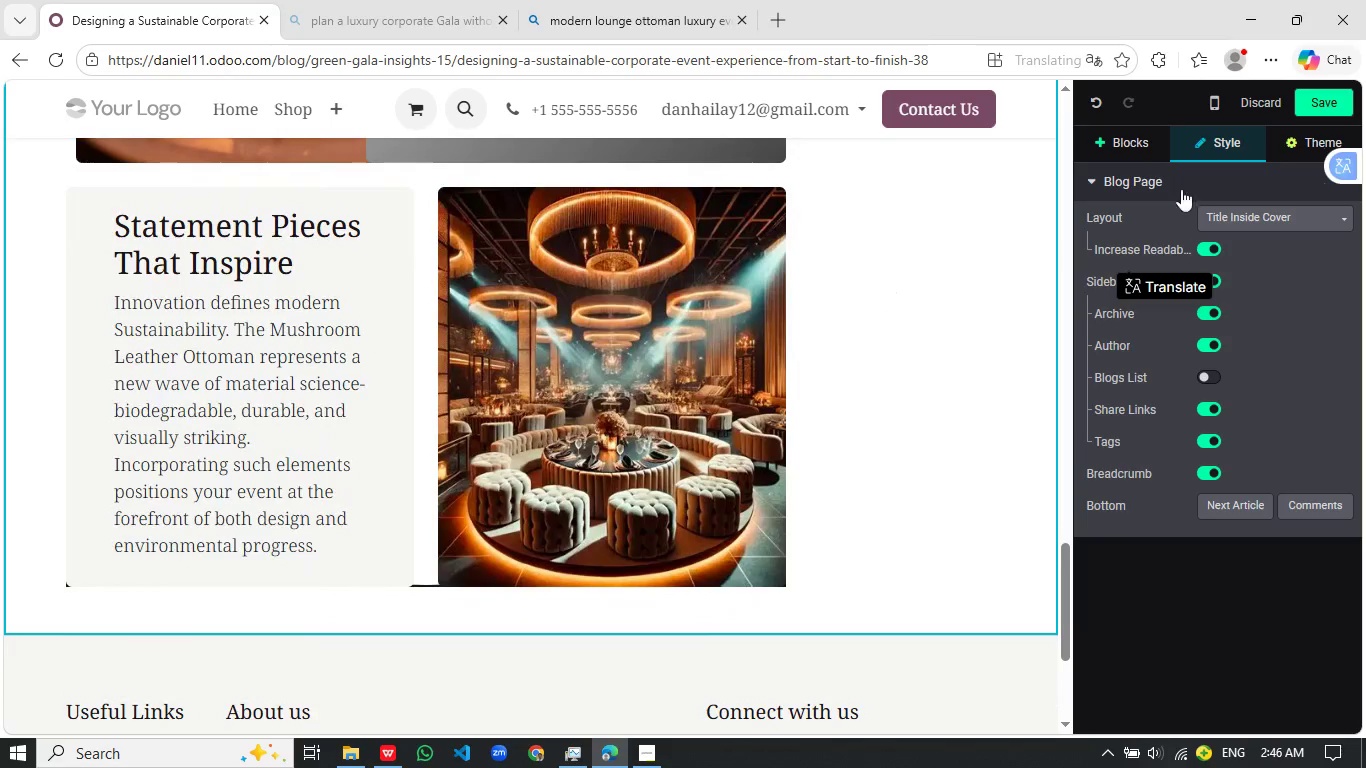 
wait(5.74)
 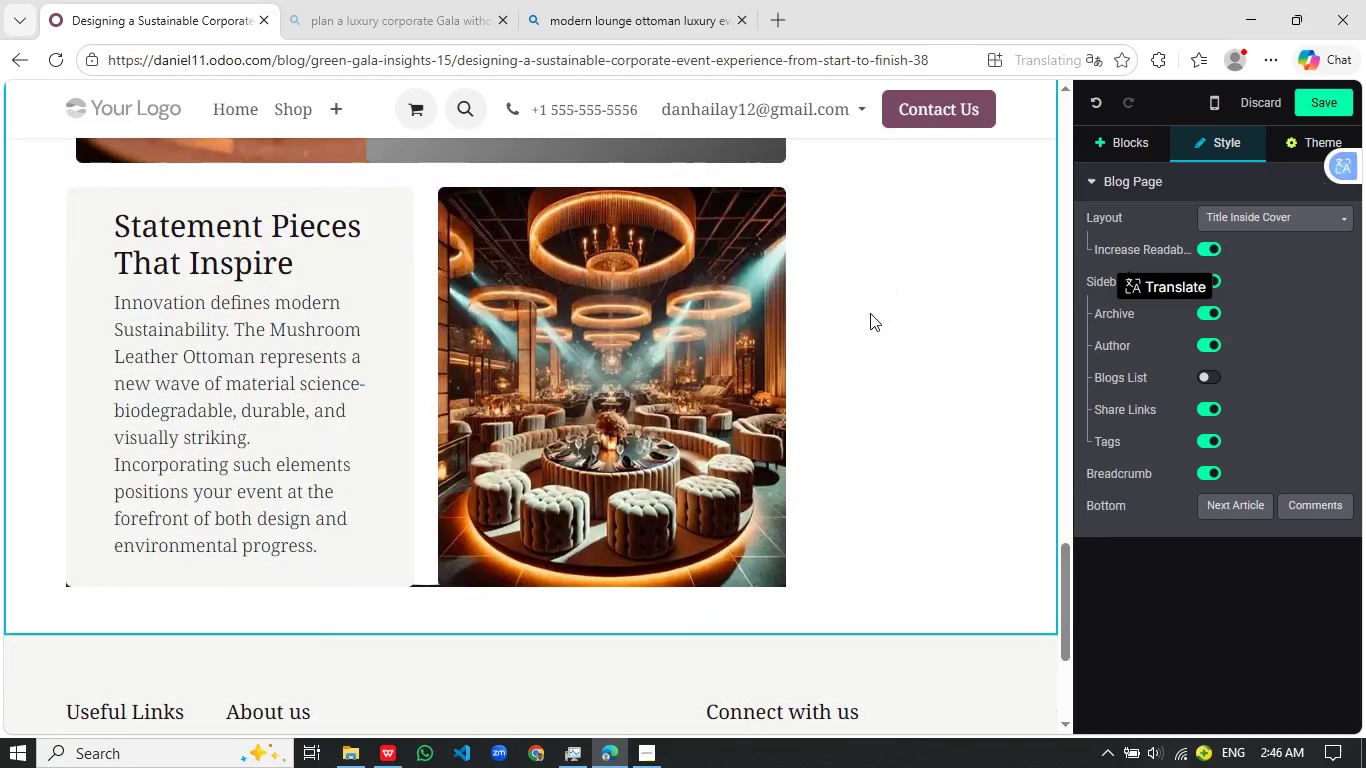 
left_click([1303, 100])
 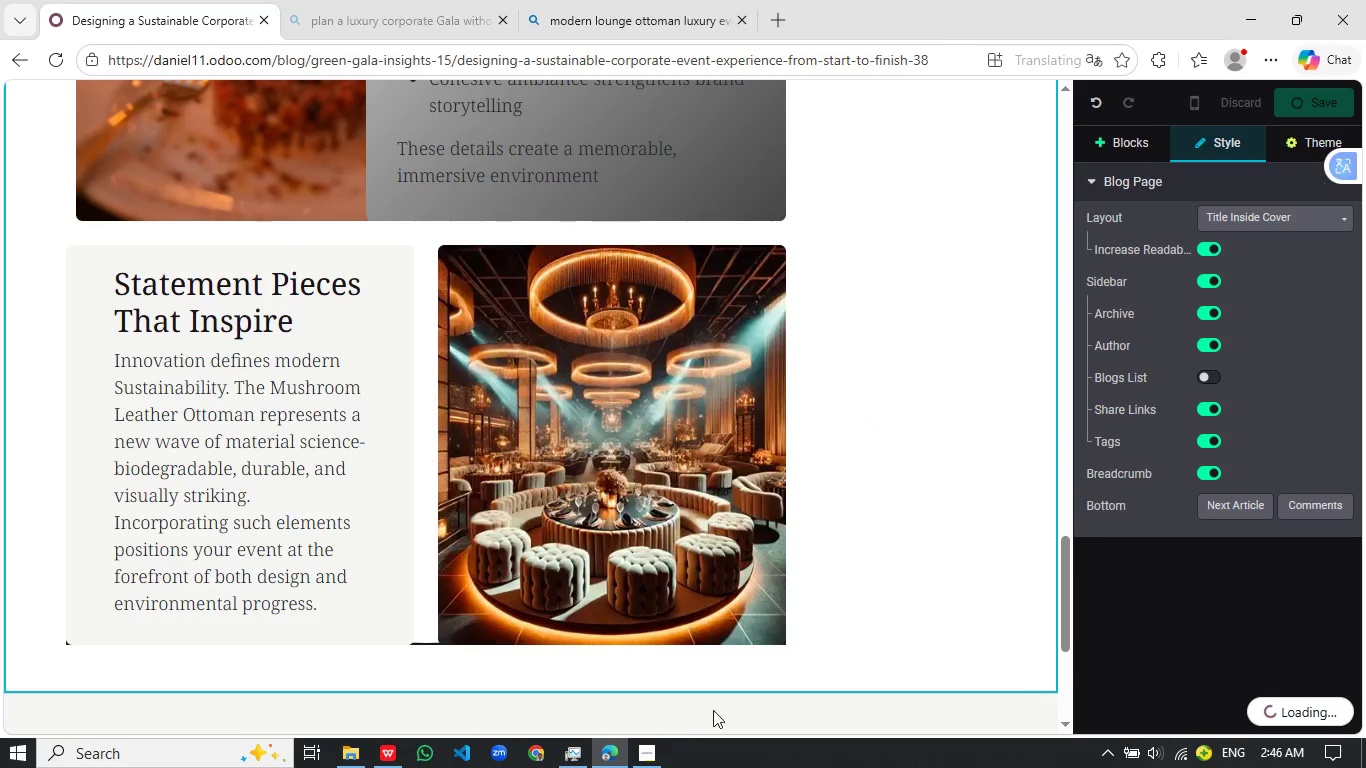 
left_click([658, 751])